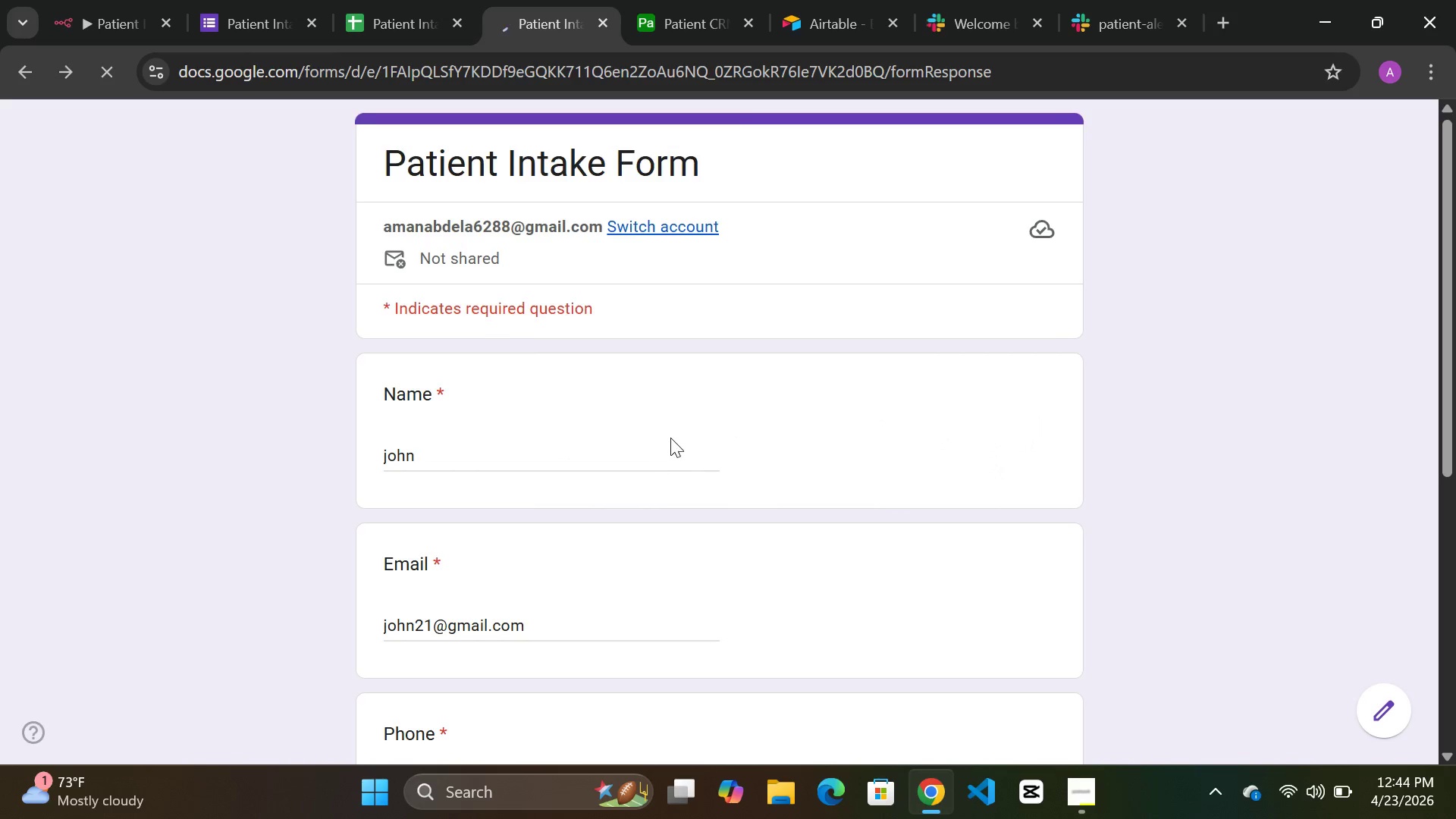 
scroll: coordinate [673, 435], scroll_direction: down, amount: 4.0
 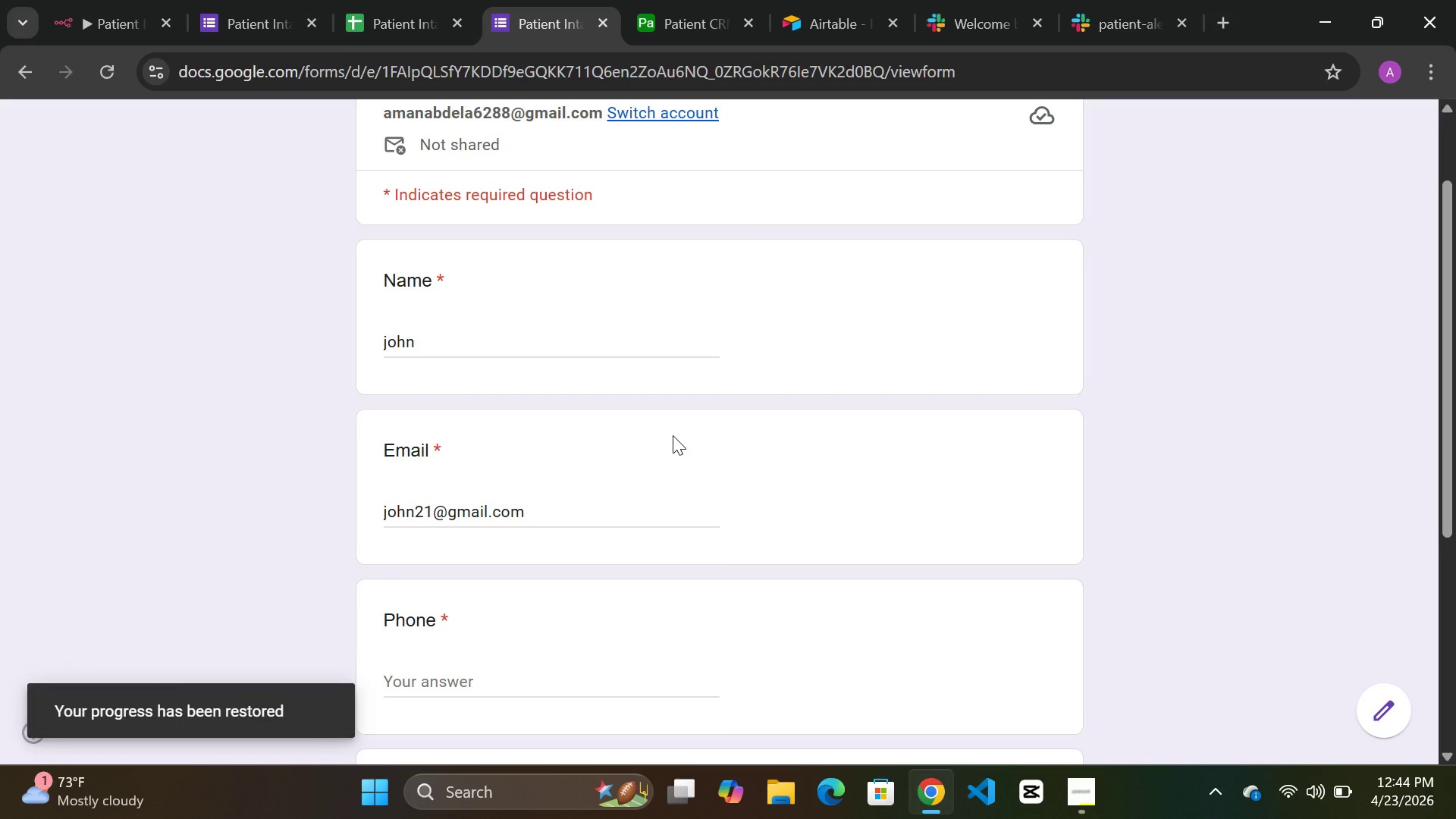 
scroll: coordinate [673, 435], scroll_direction: up, amount: 5.0
 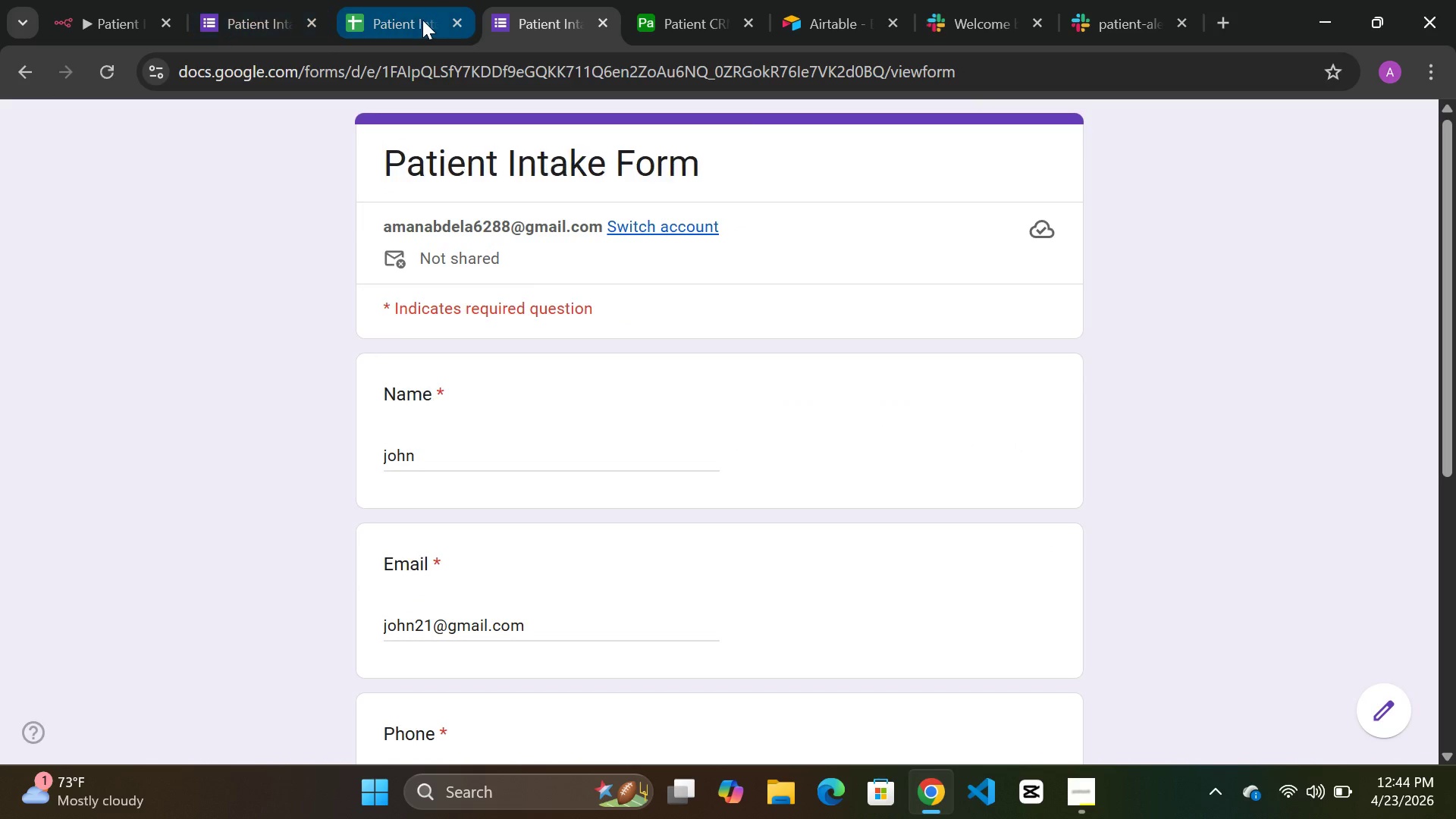 
left_click([405, 20])
 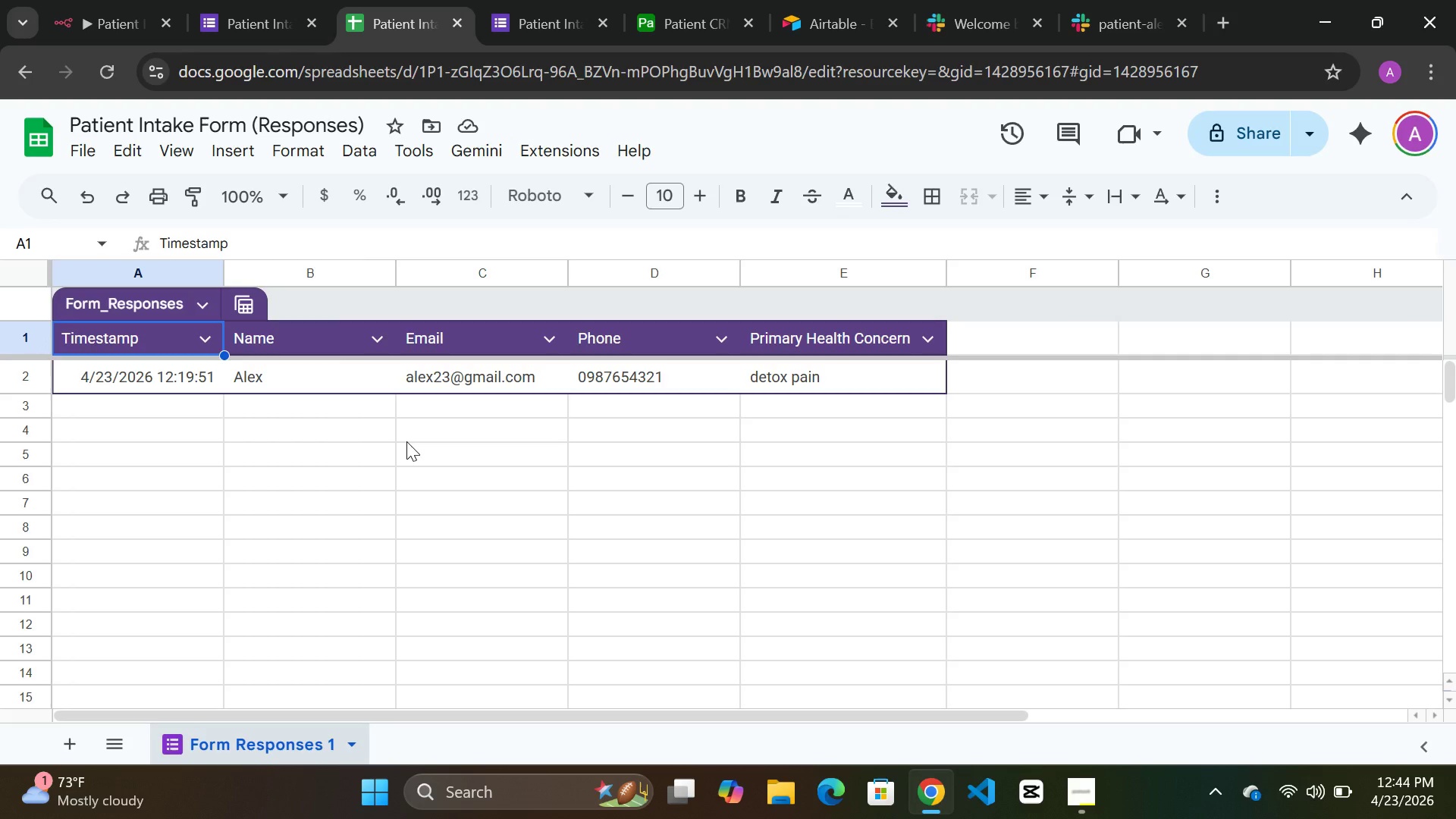 
scroll: coordinate [406, 441], scroll_direction: up, amount: 5.0
 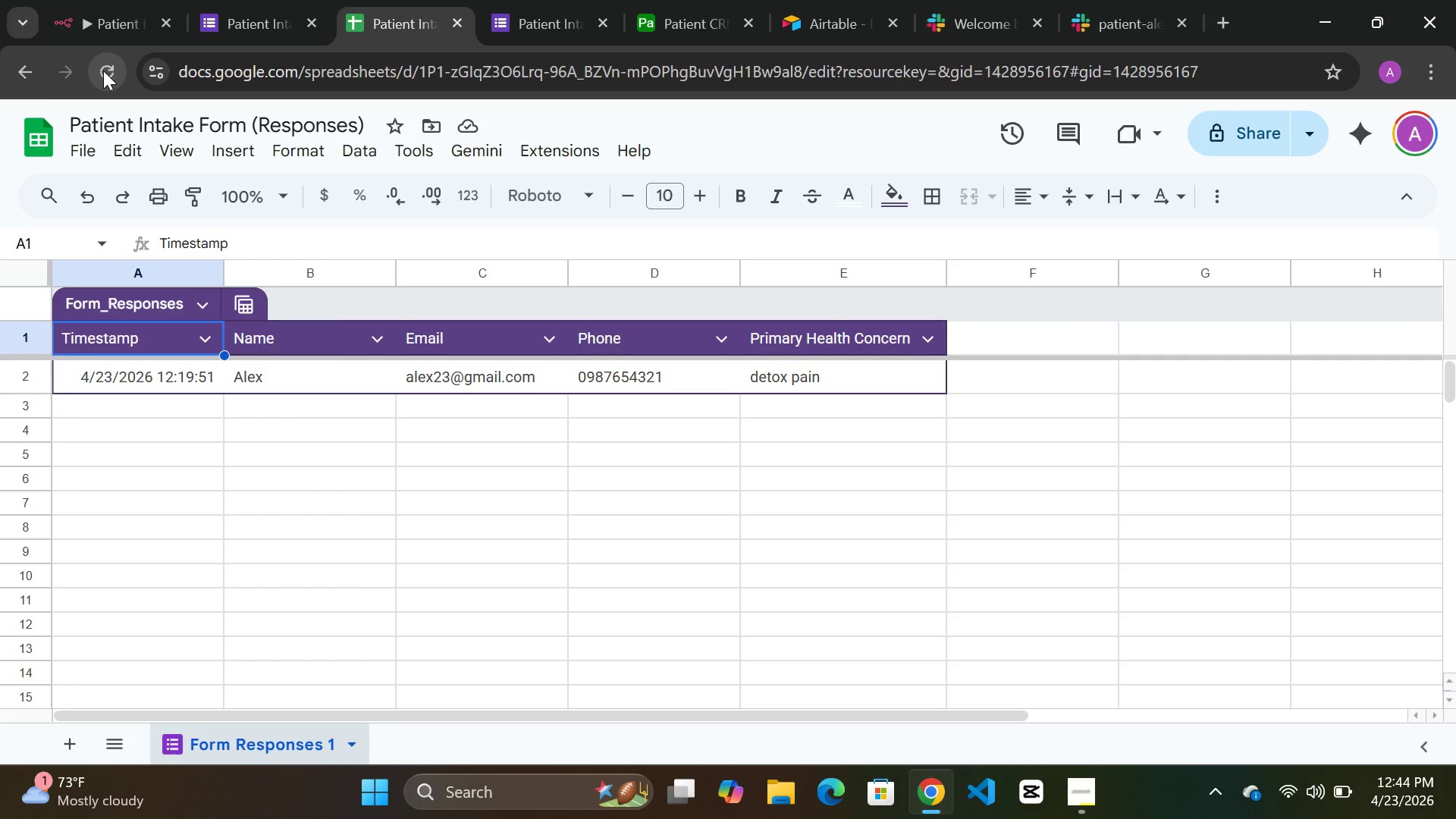 
left_click([103, 71])
 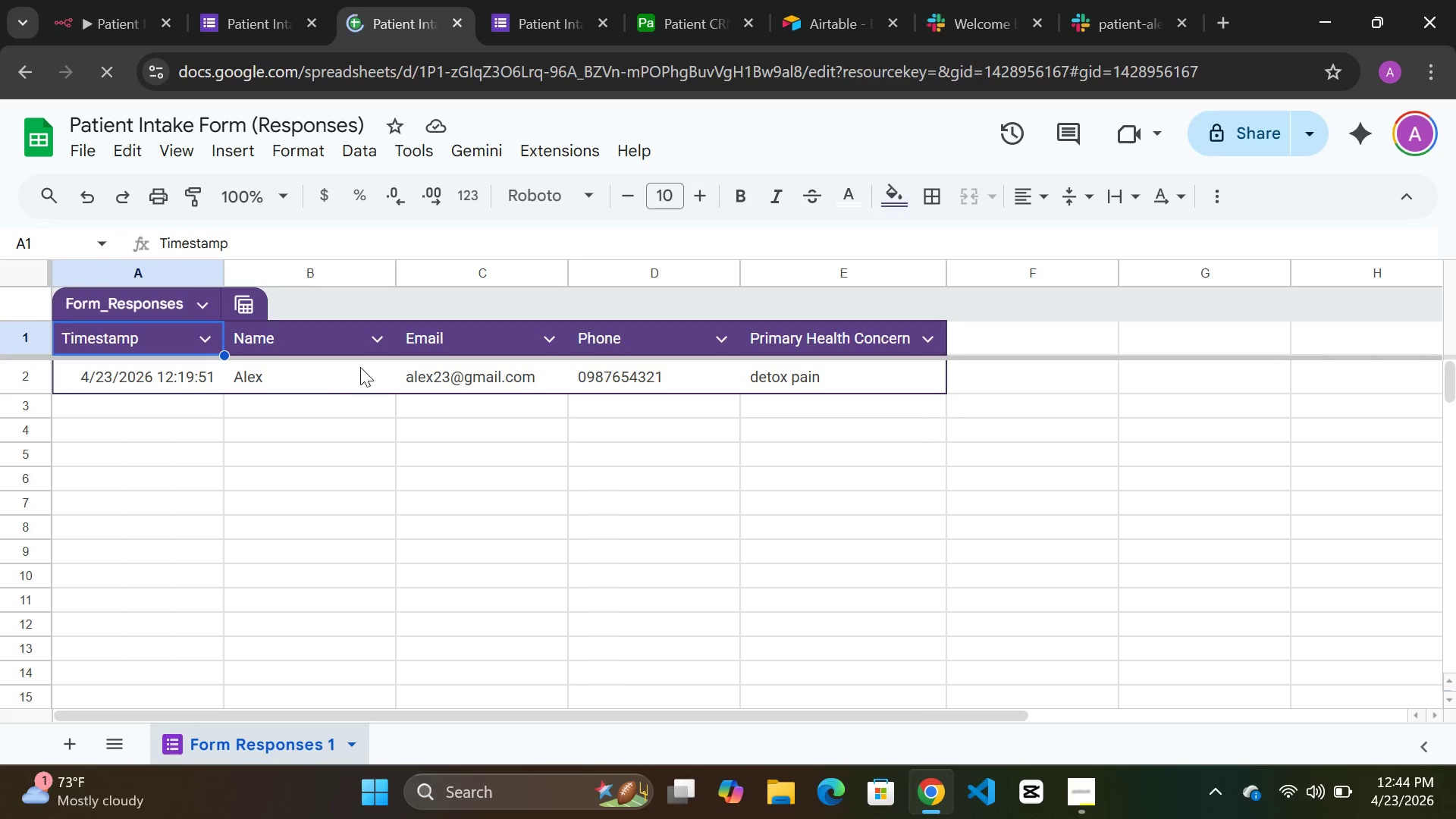 
wait(16.51)
 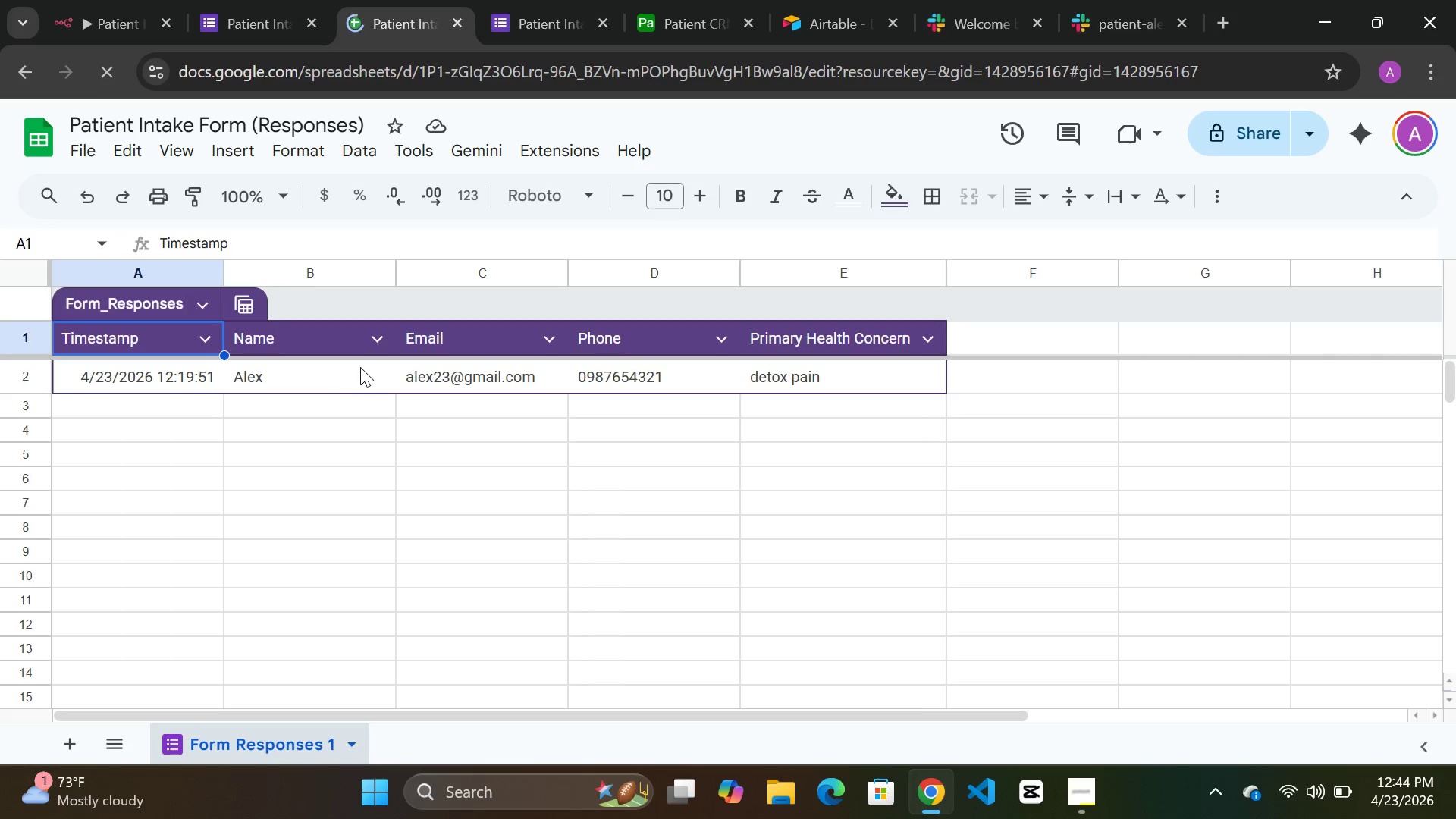 
left_click([246, 17])
 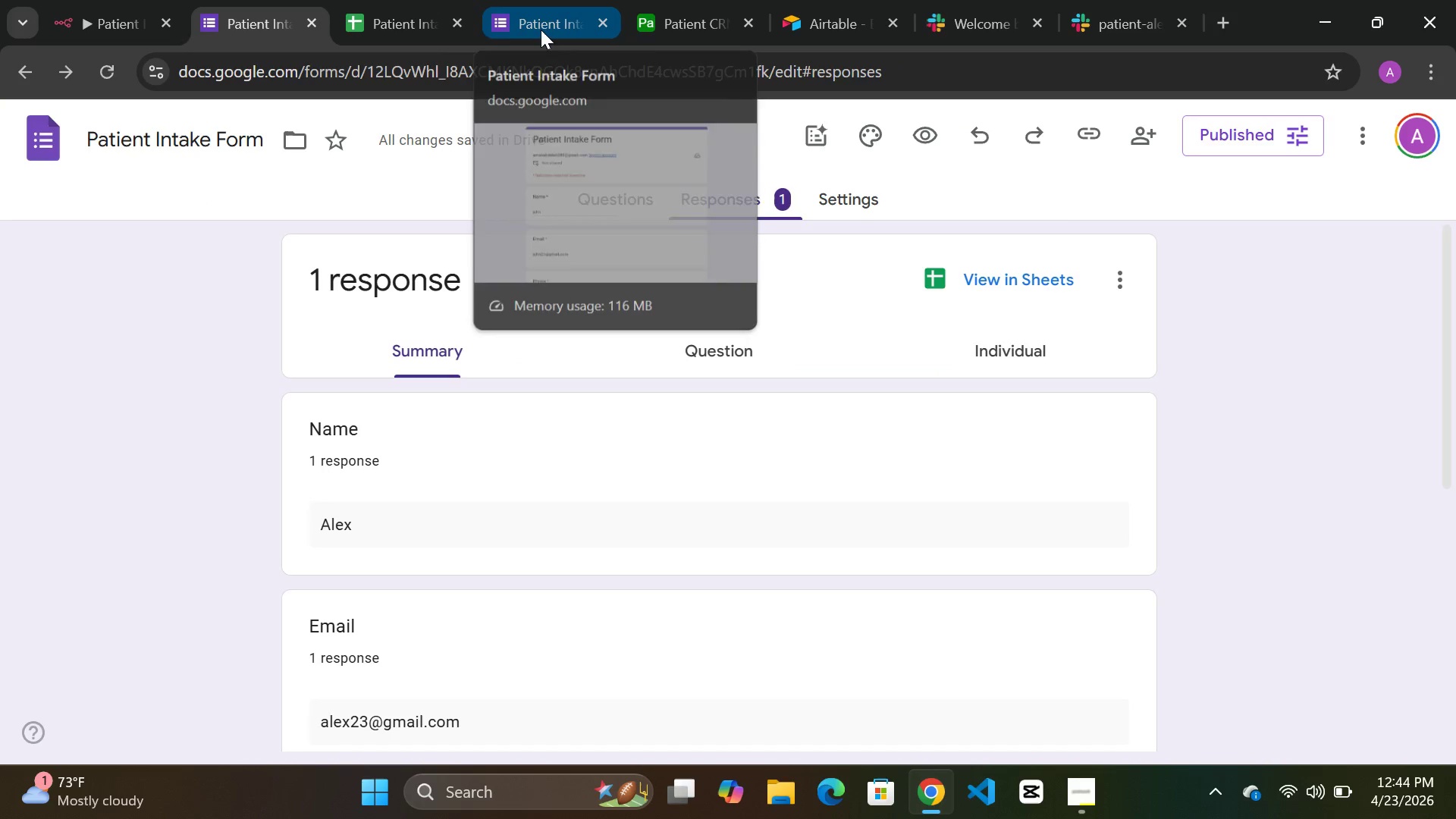 
left_click([534, 27])
 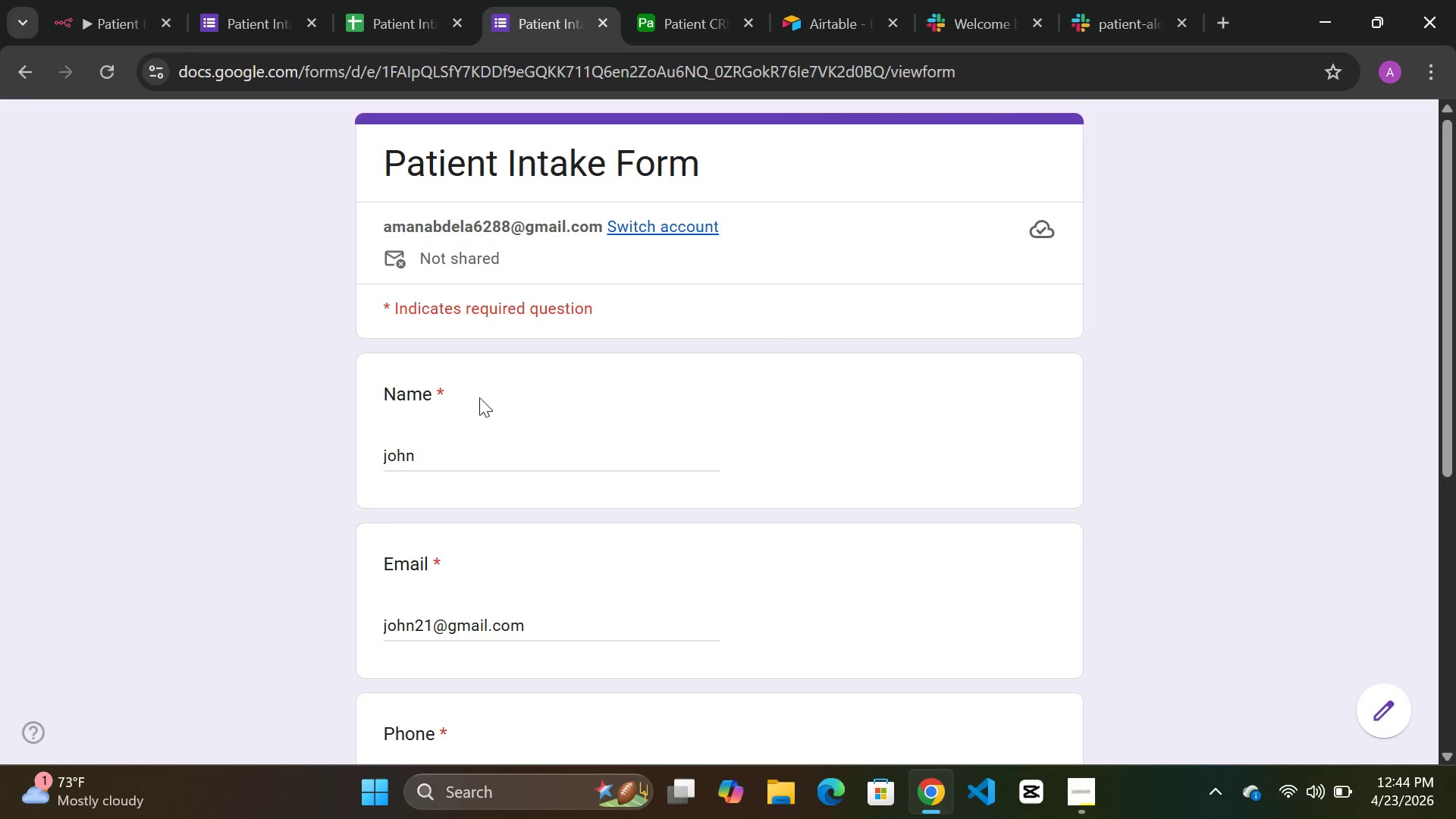 
scroll: coordinate [566, 604], scroll_direction: down, amount: 6.0
 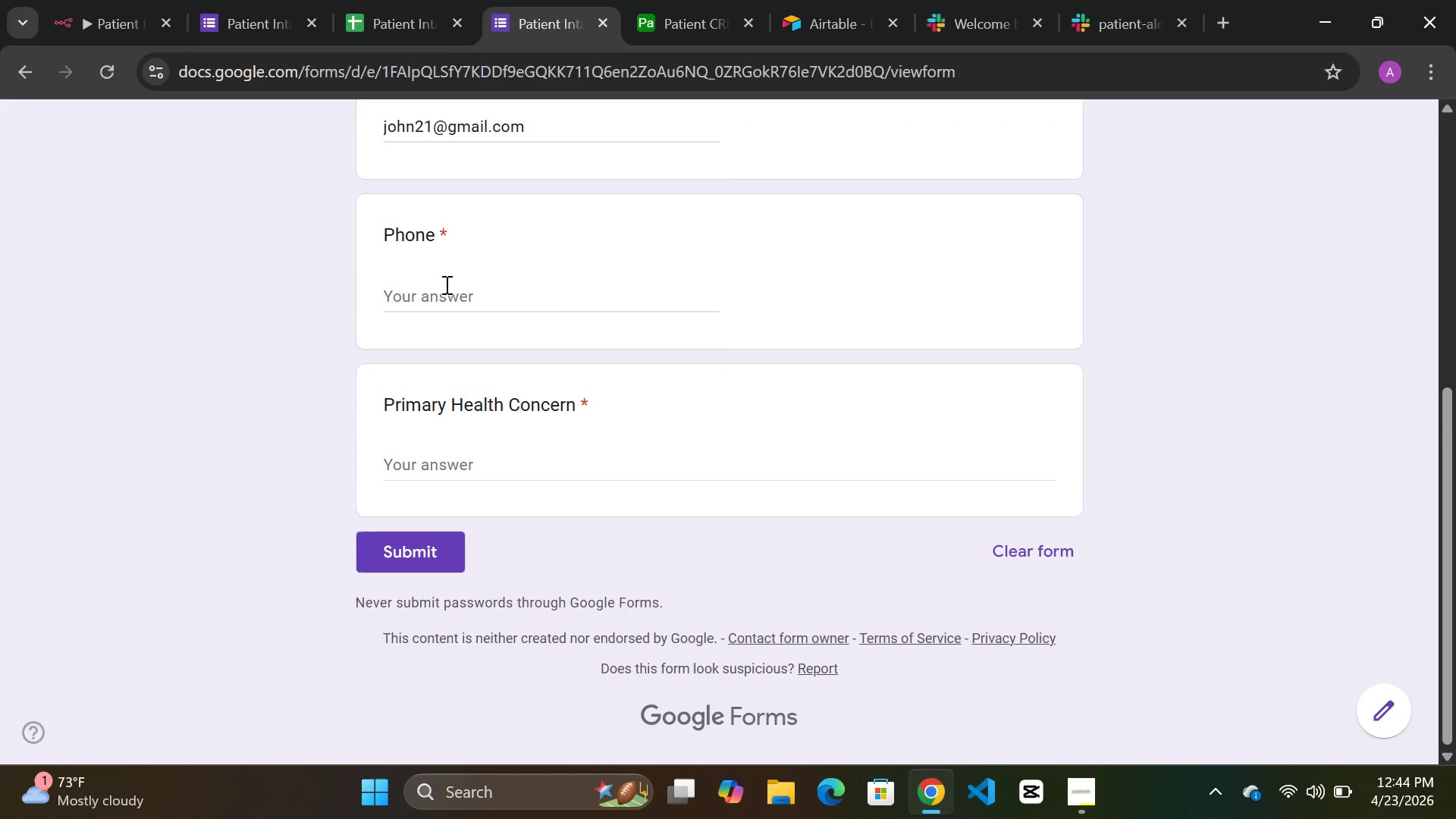 
left_click([443, 285])
 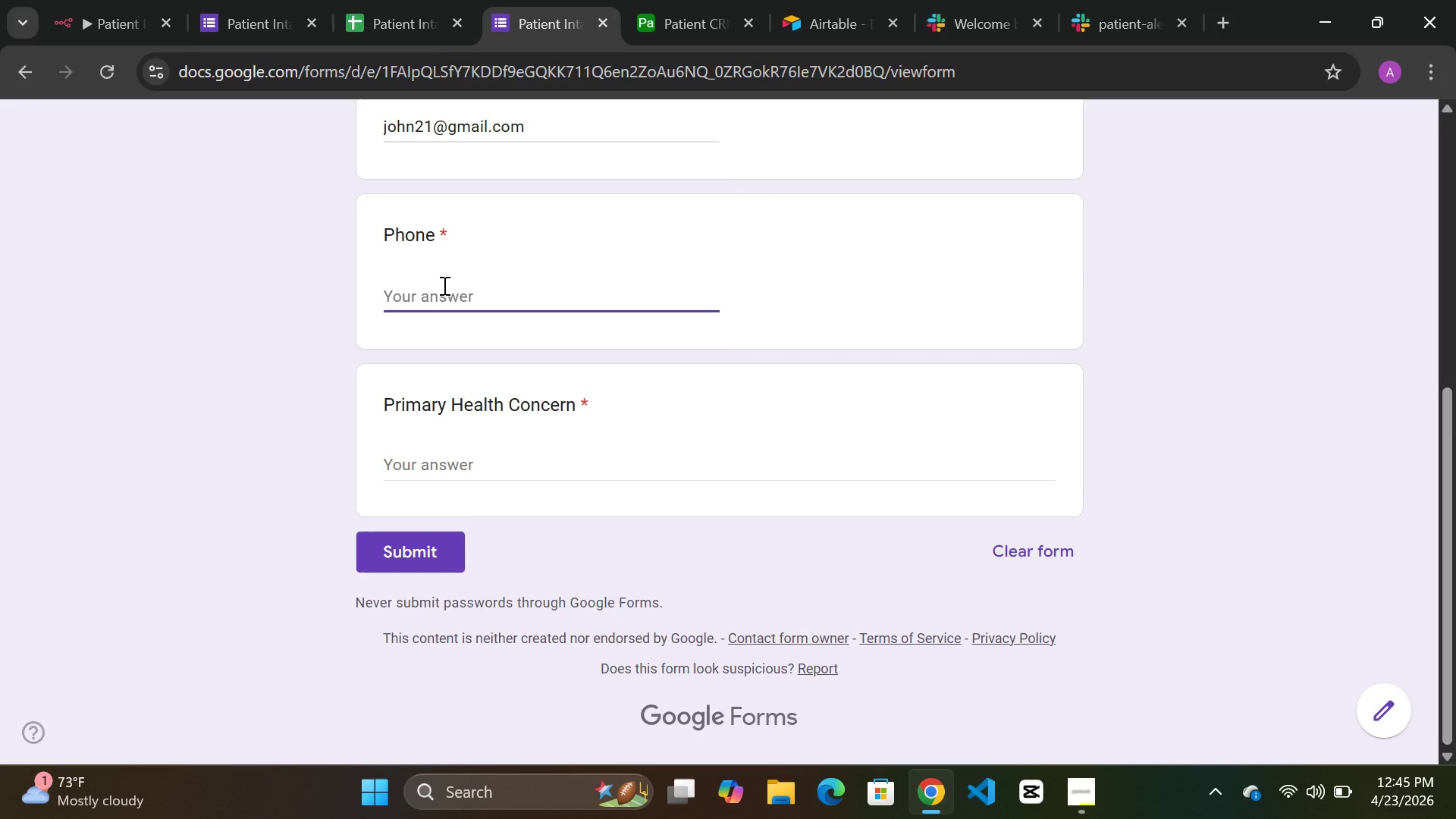 
type(0976543218)
 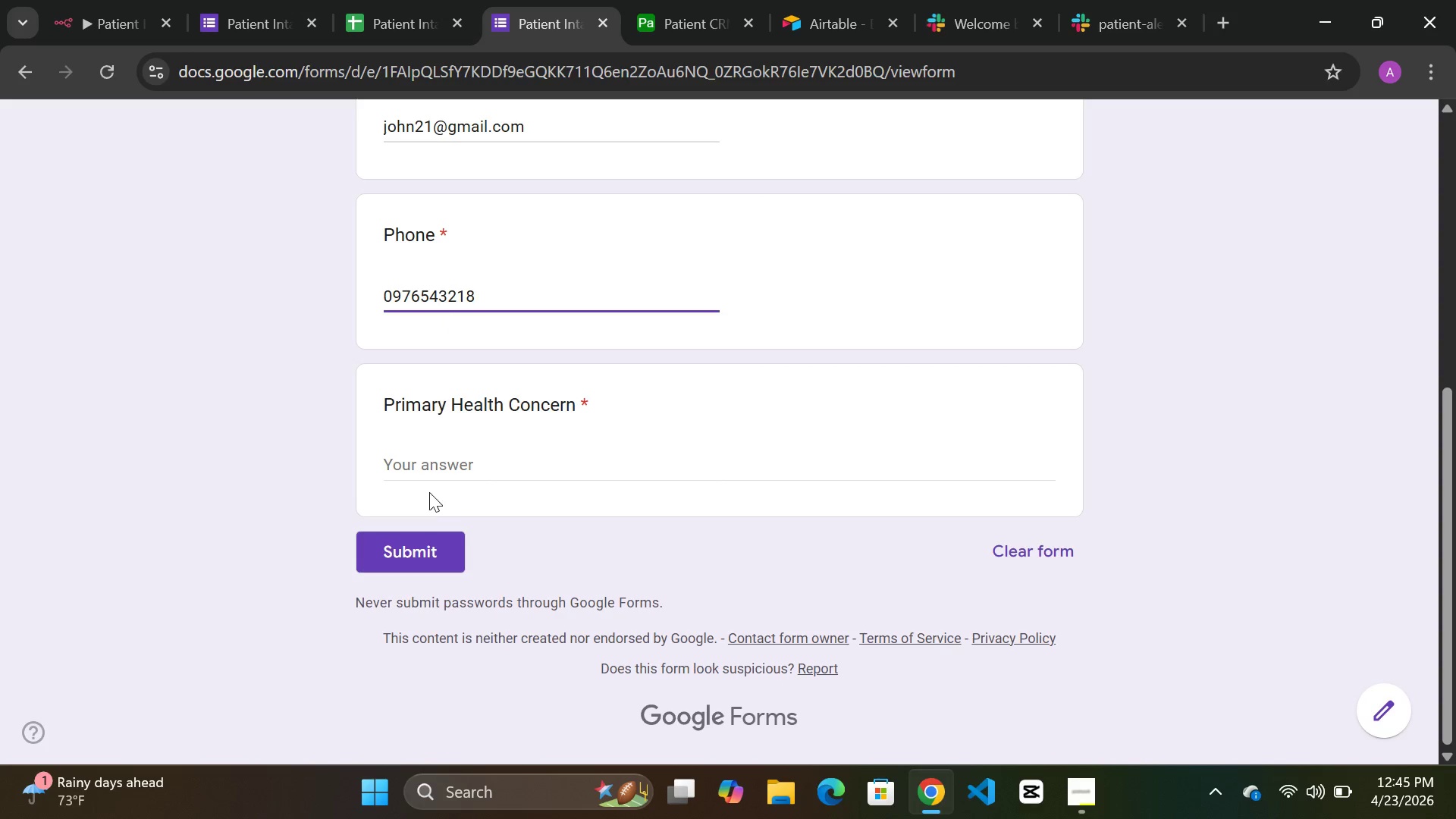 
left_click([425, 536])
 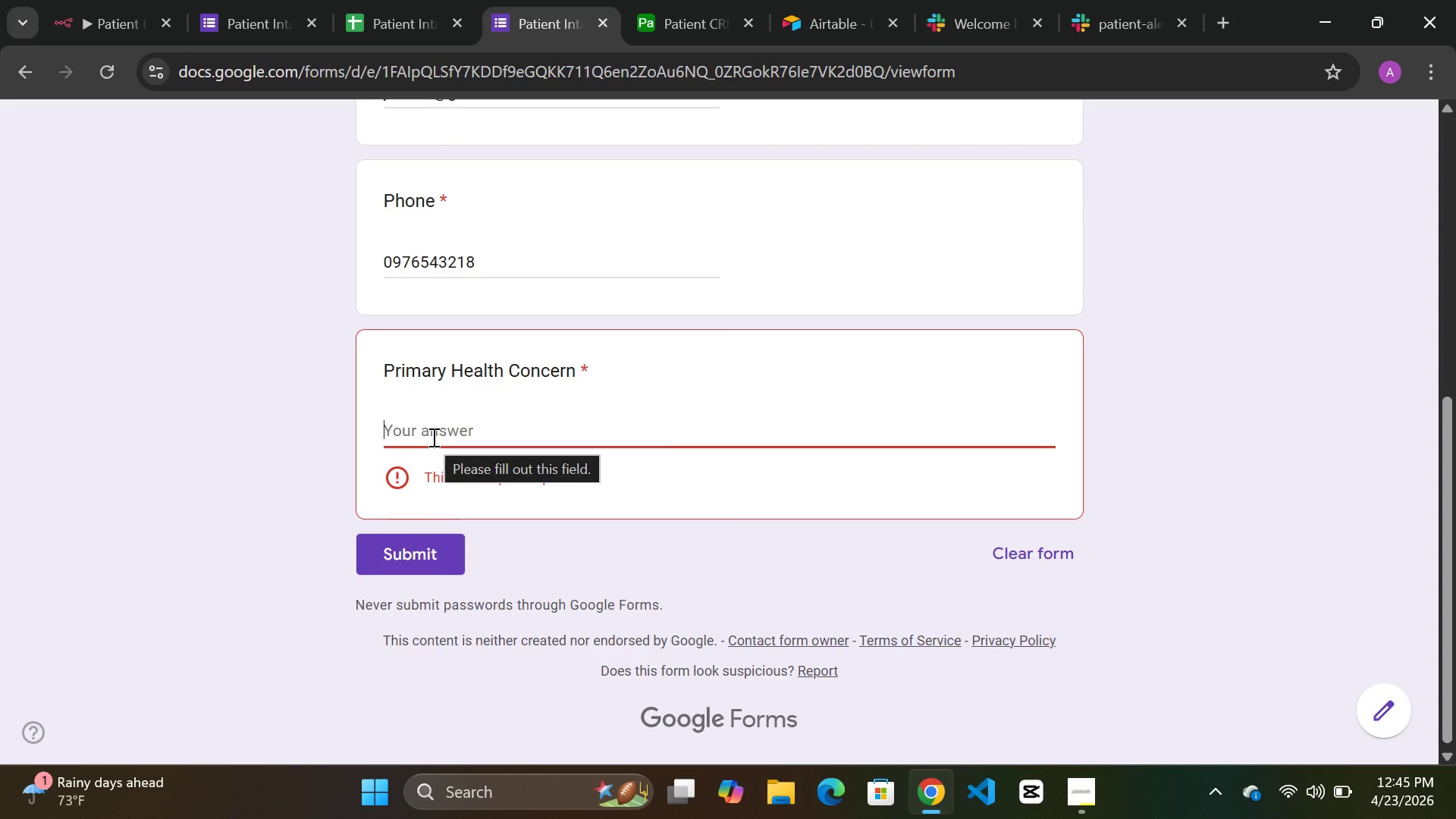 
type(seaono)
key(Backspace)
key(Backspace)
key(Backspace)
type(sonal pain)
 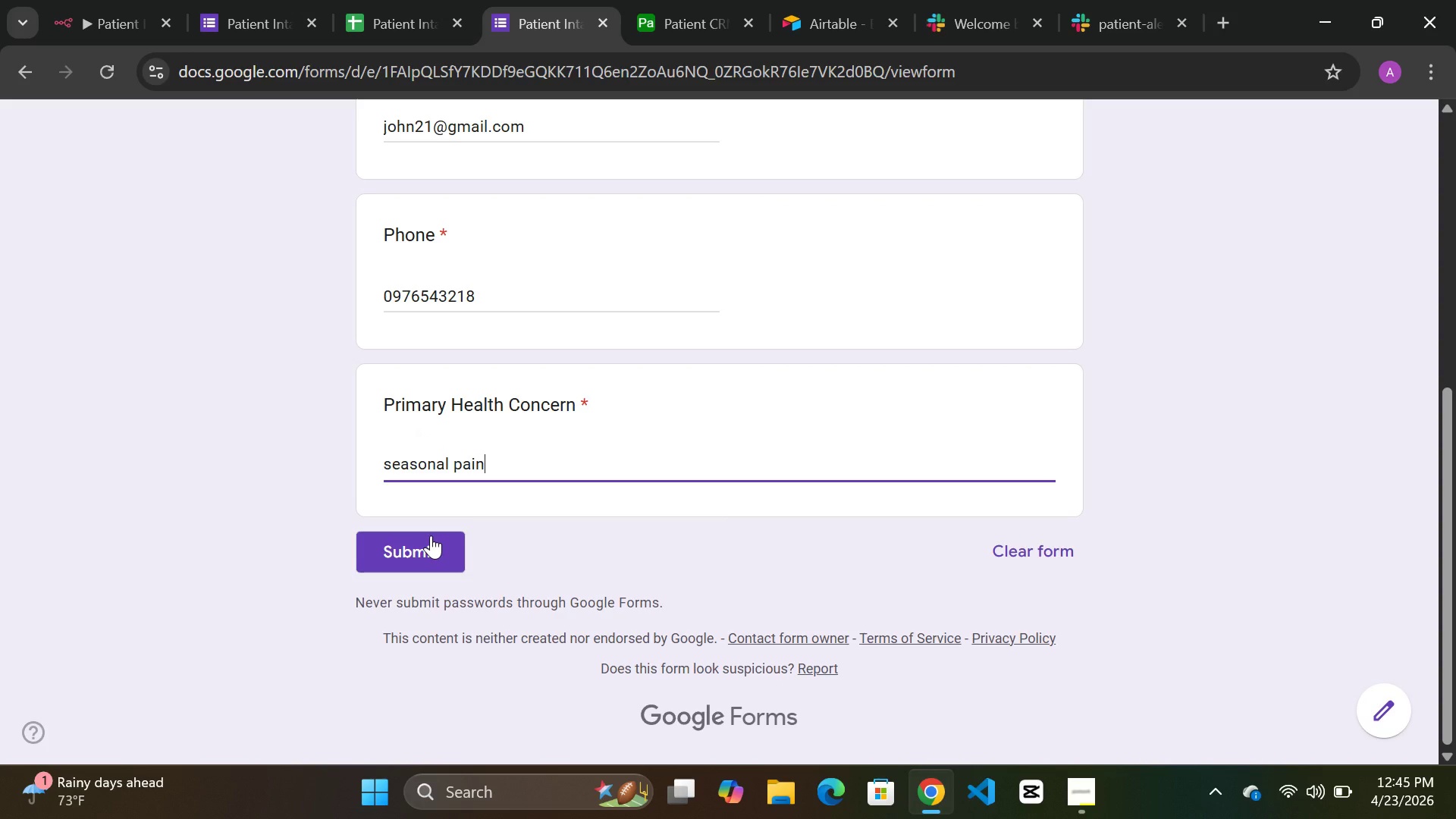 
left_click([431, 540])
 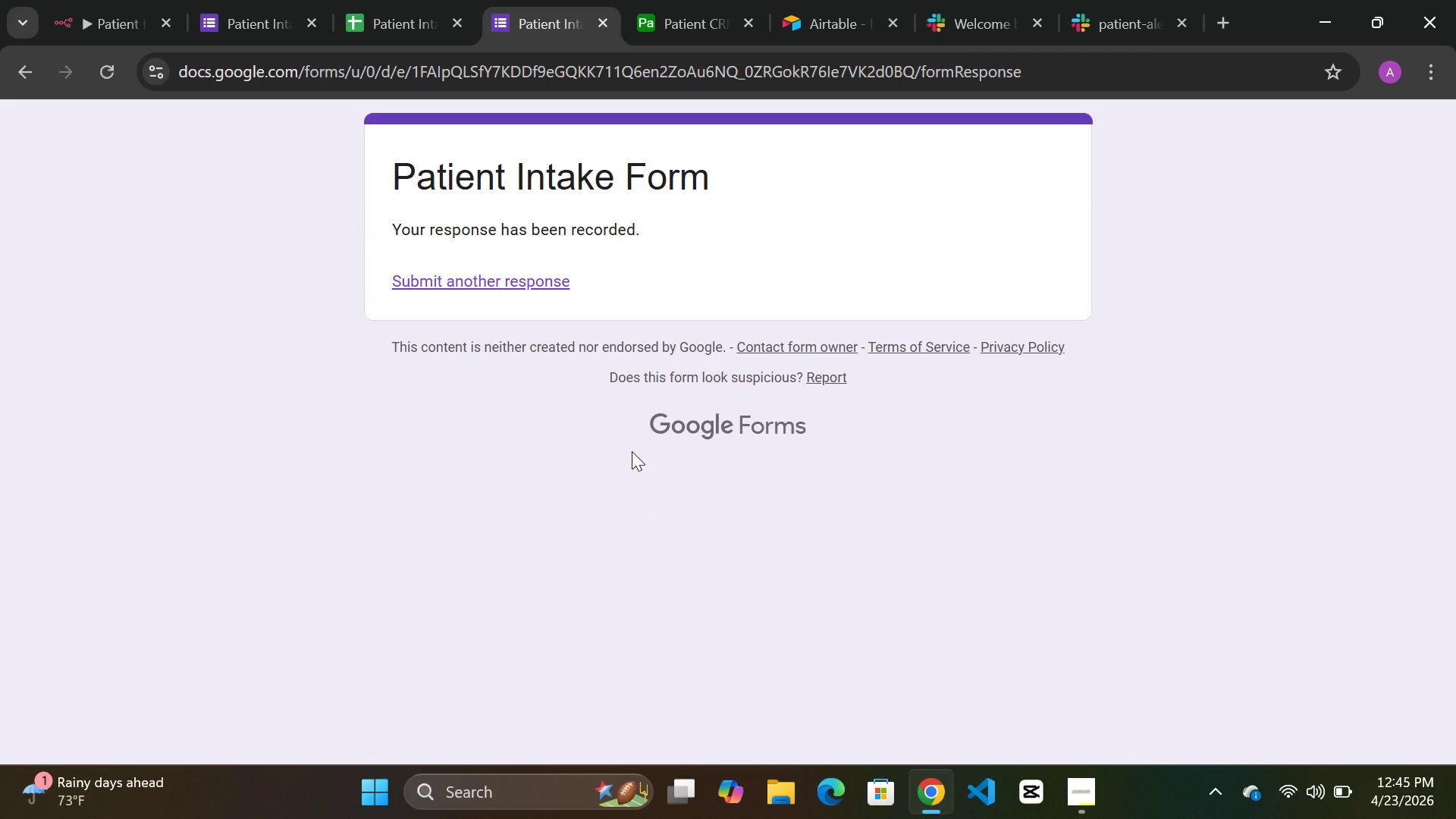 
wait(5.97)
 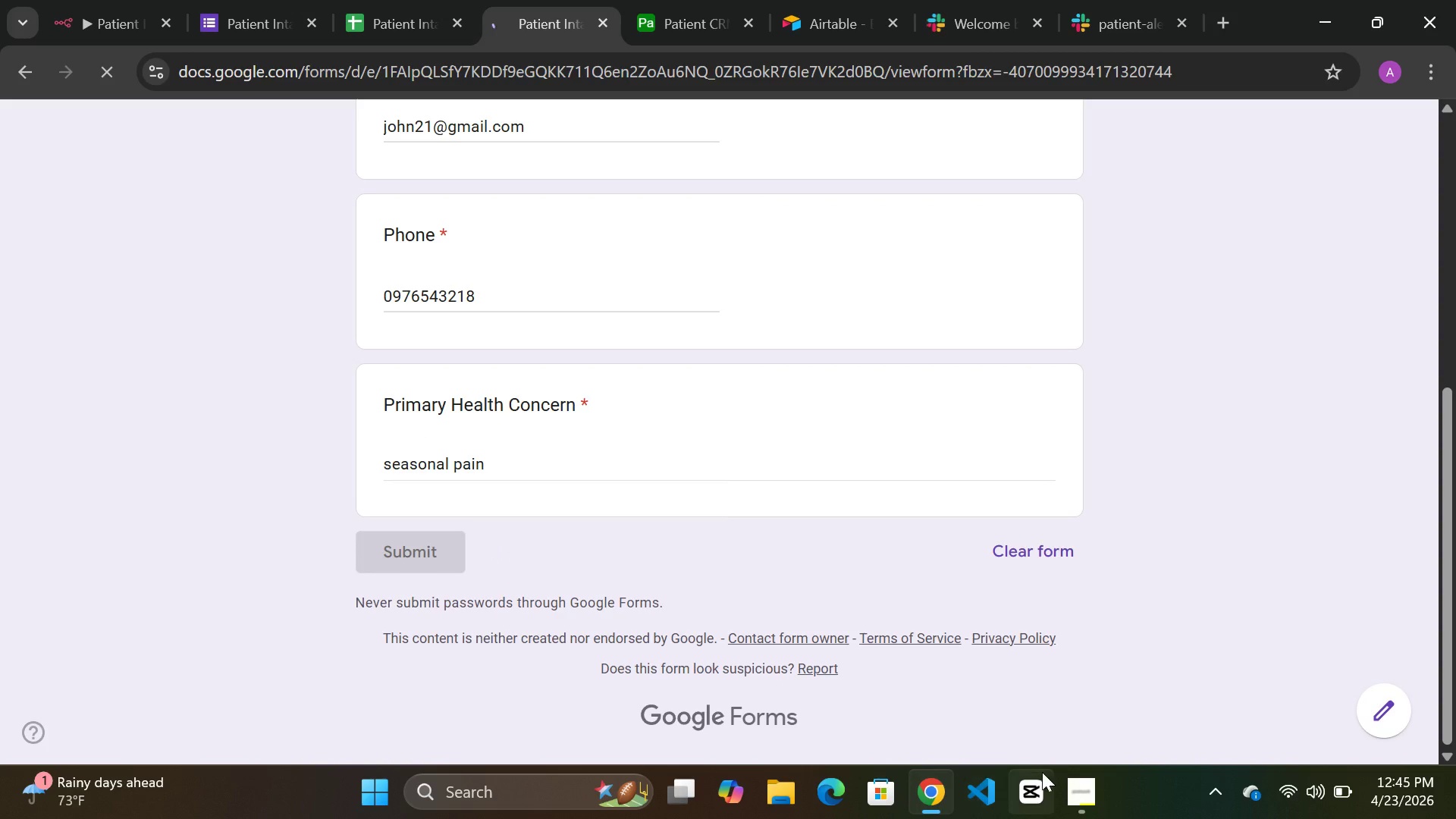 
left_click([136, 17])
 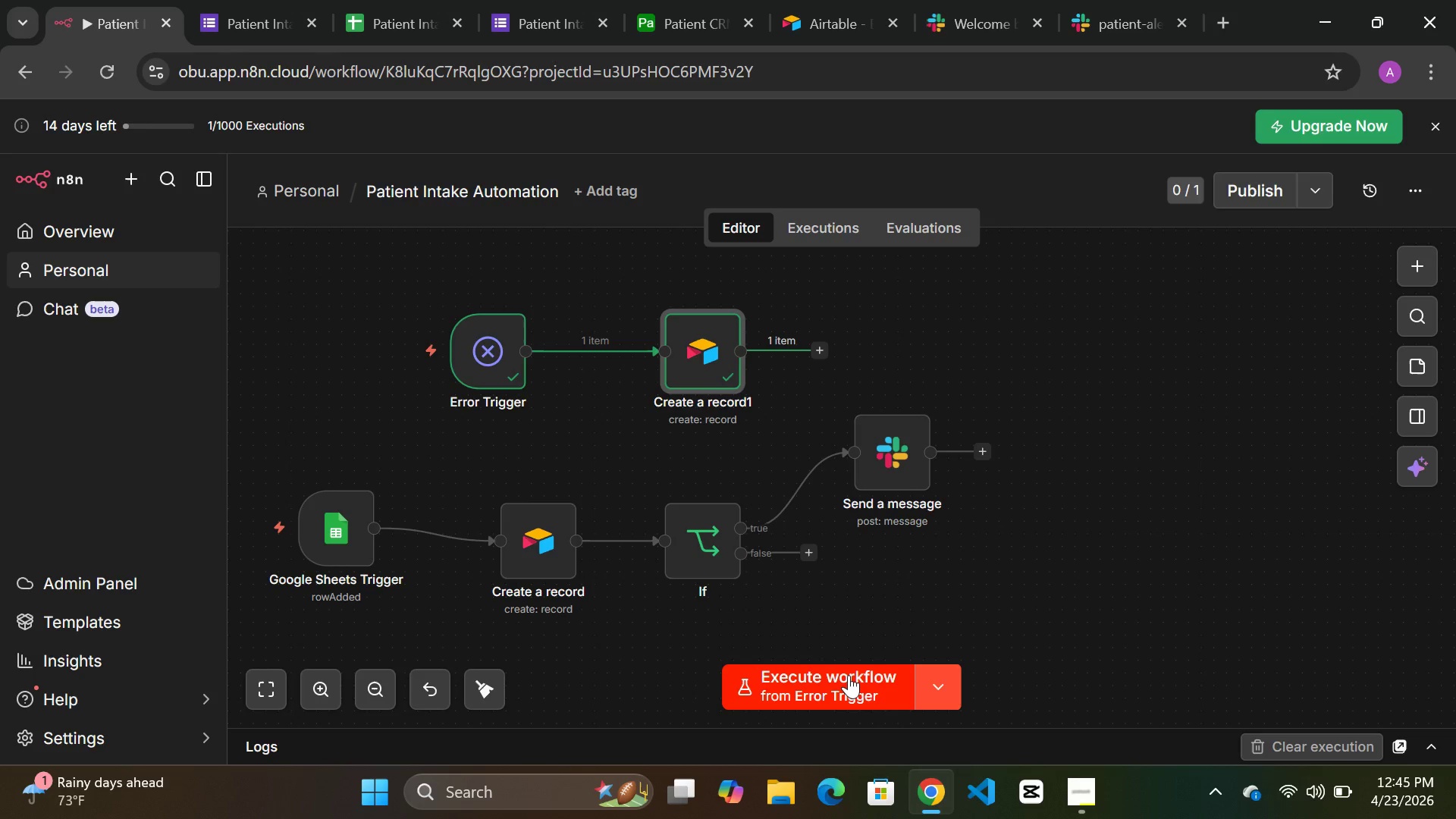 
left_click([849, 675])
 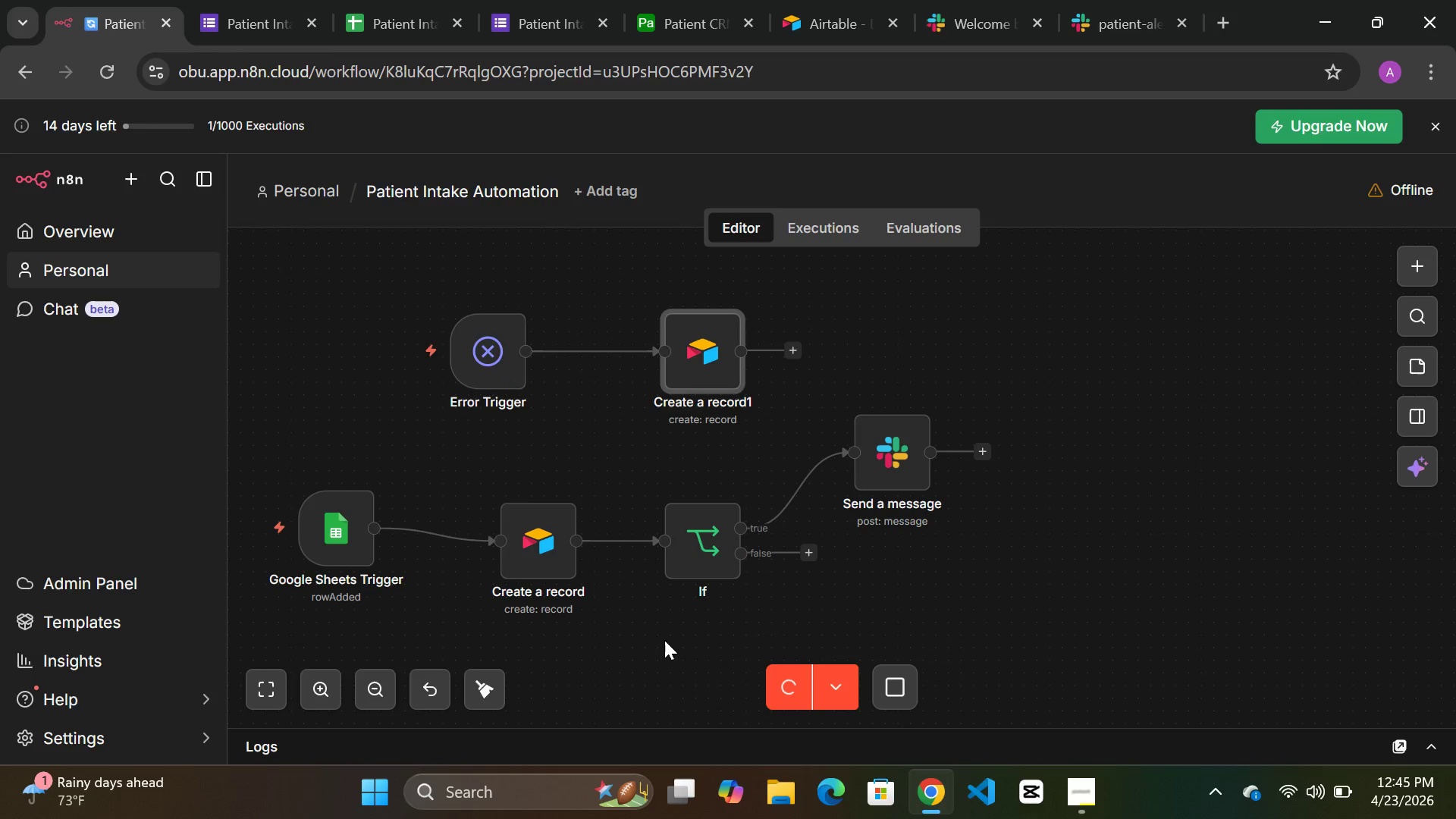 
mouse_move([974, 582])
 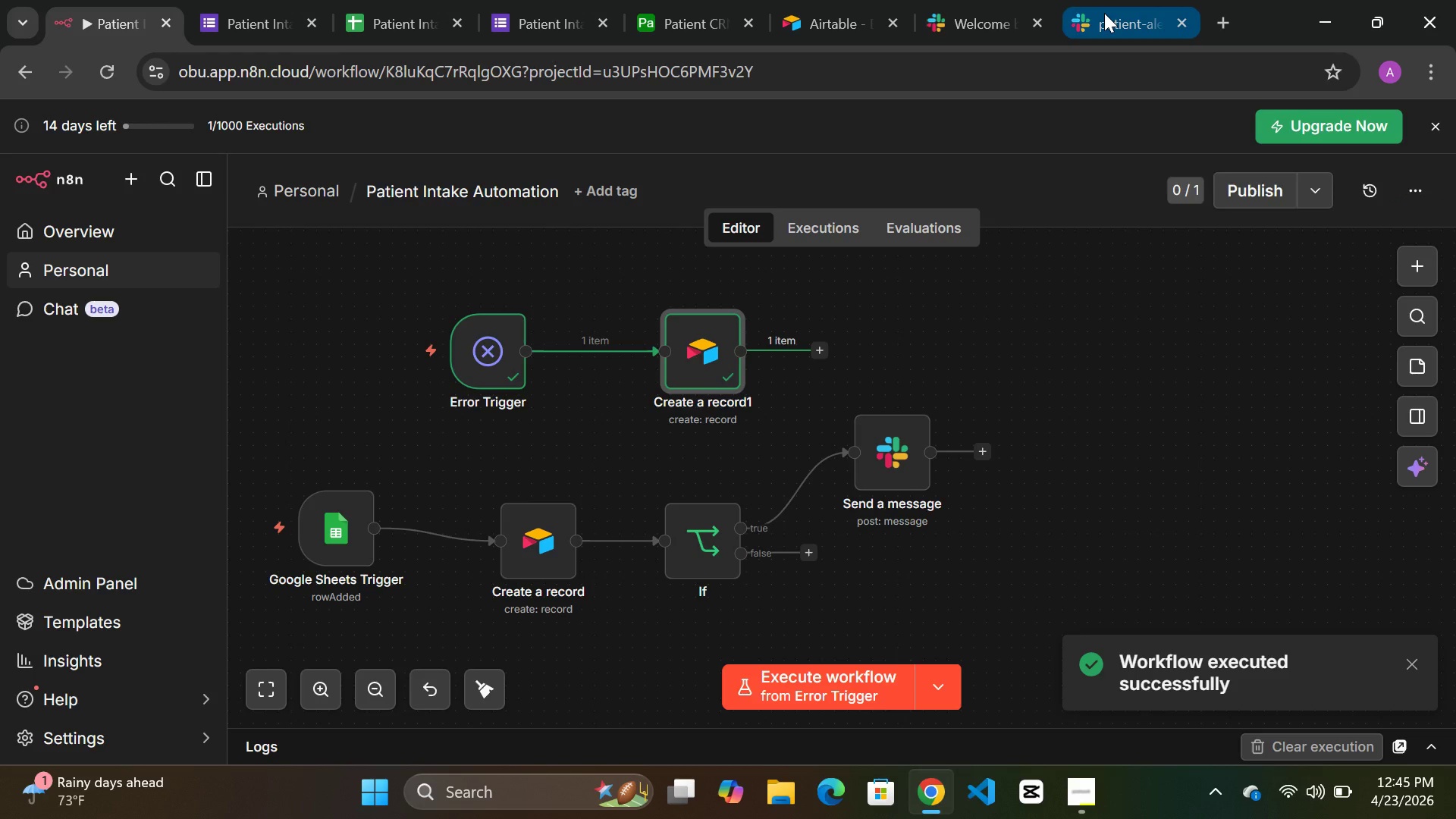 
left_click([1098, 19])
 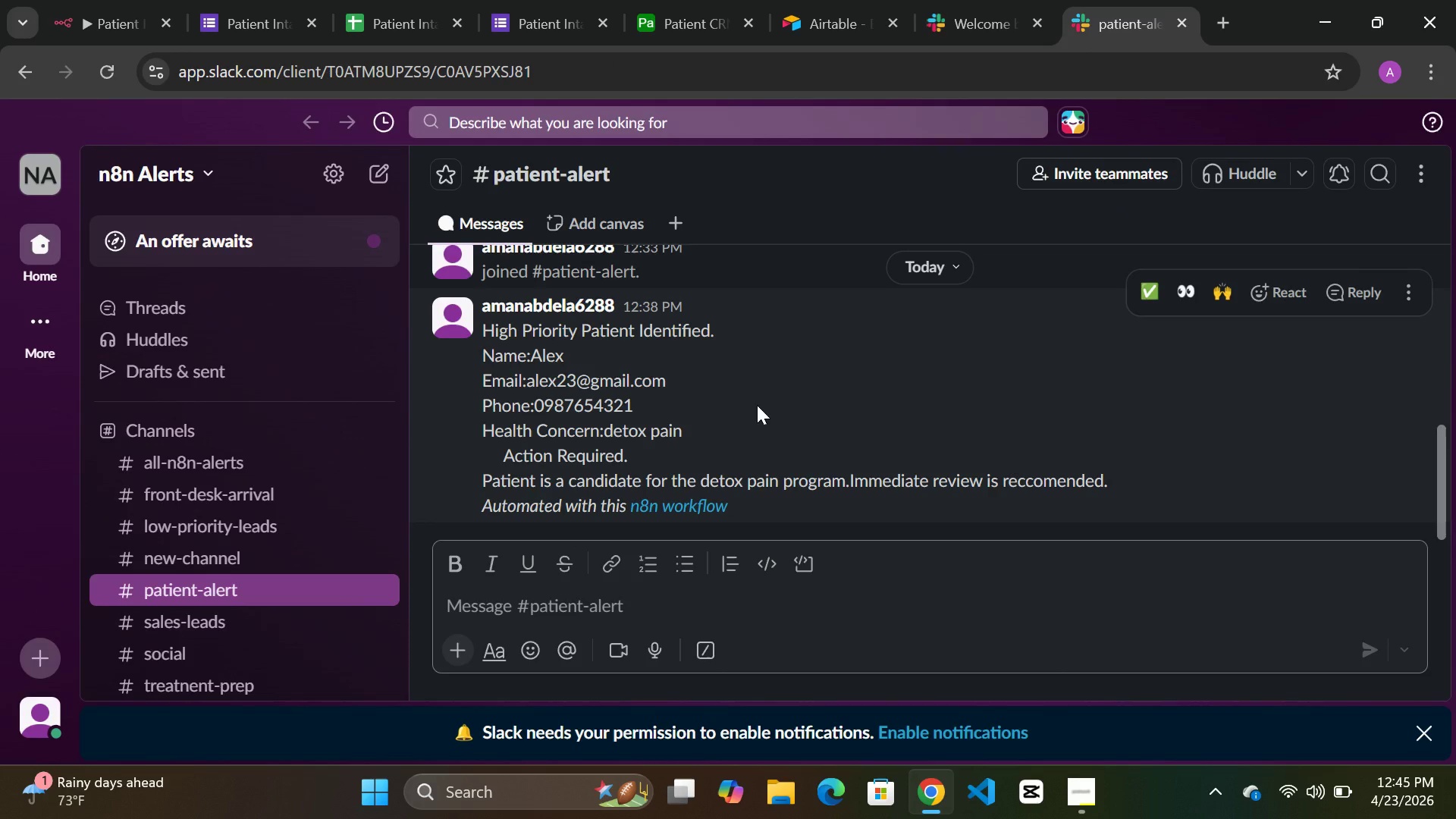 
scroll: coordinate [758, 397], scroll_direction: down, amount: 18.0
 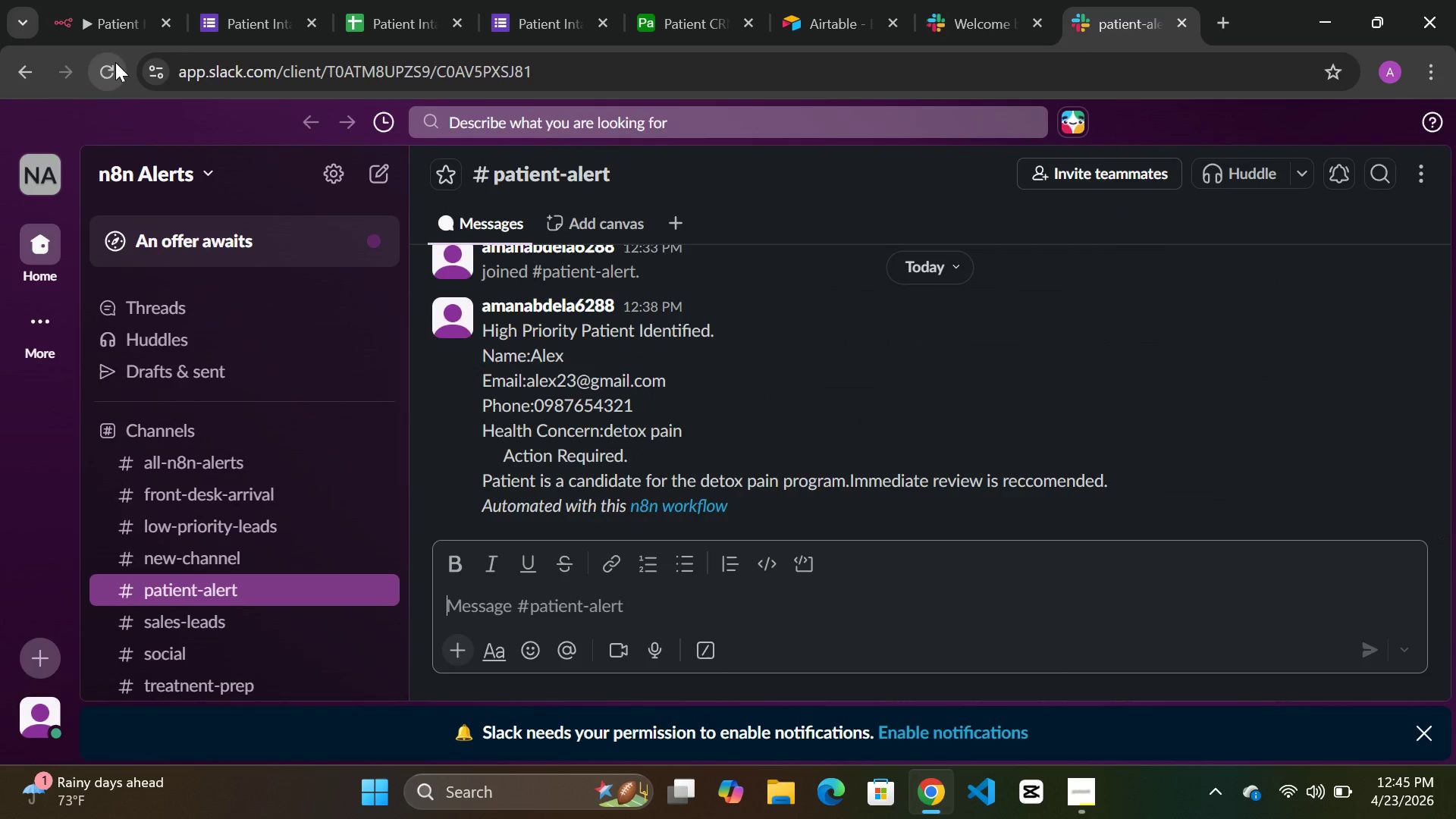 
left_click([114, 62])
 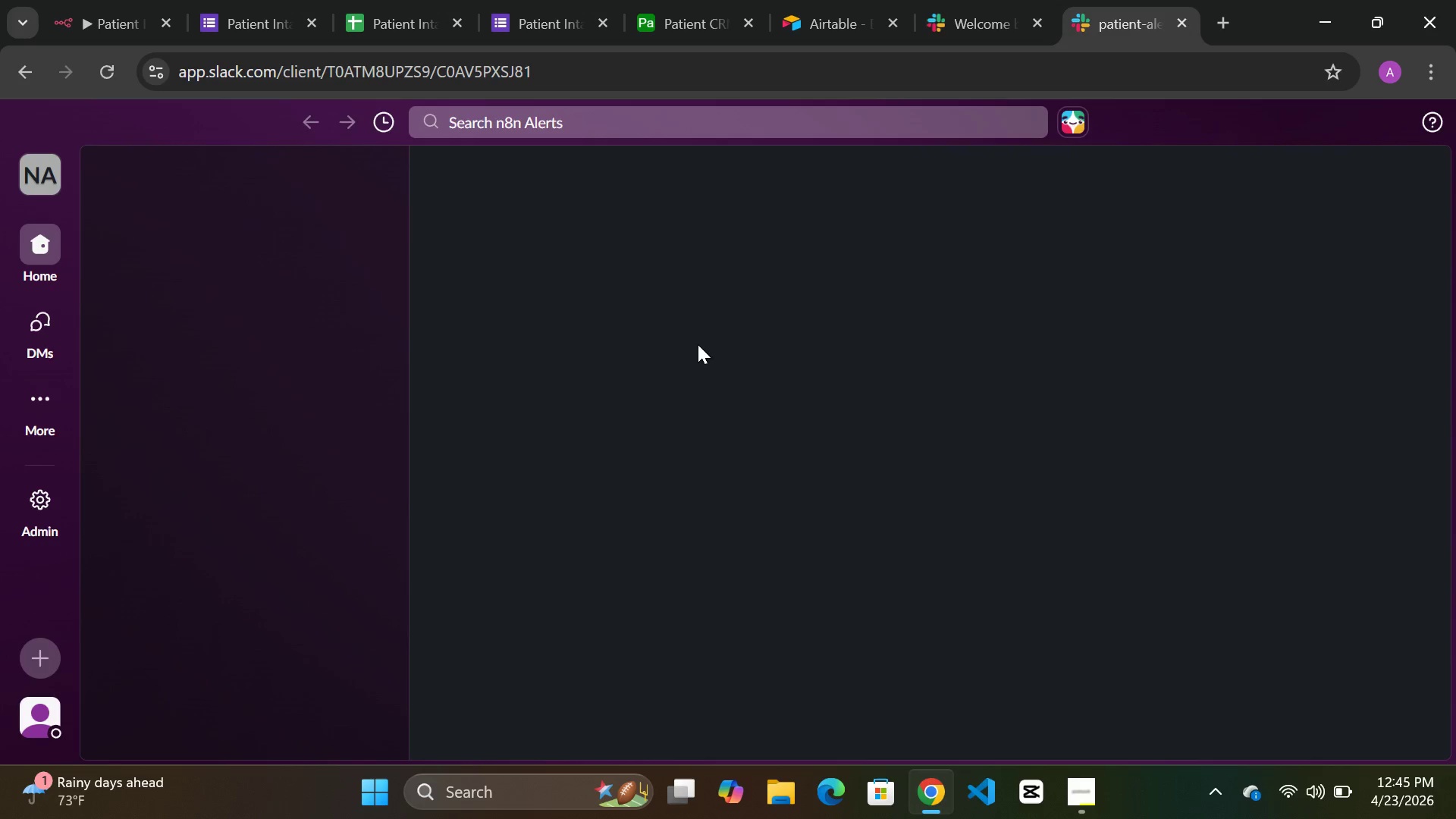 
wait(6.97)
 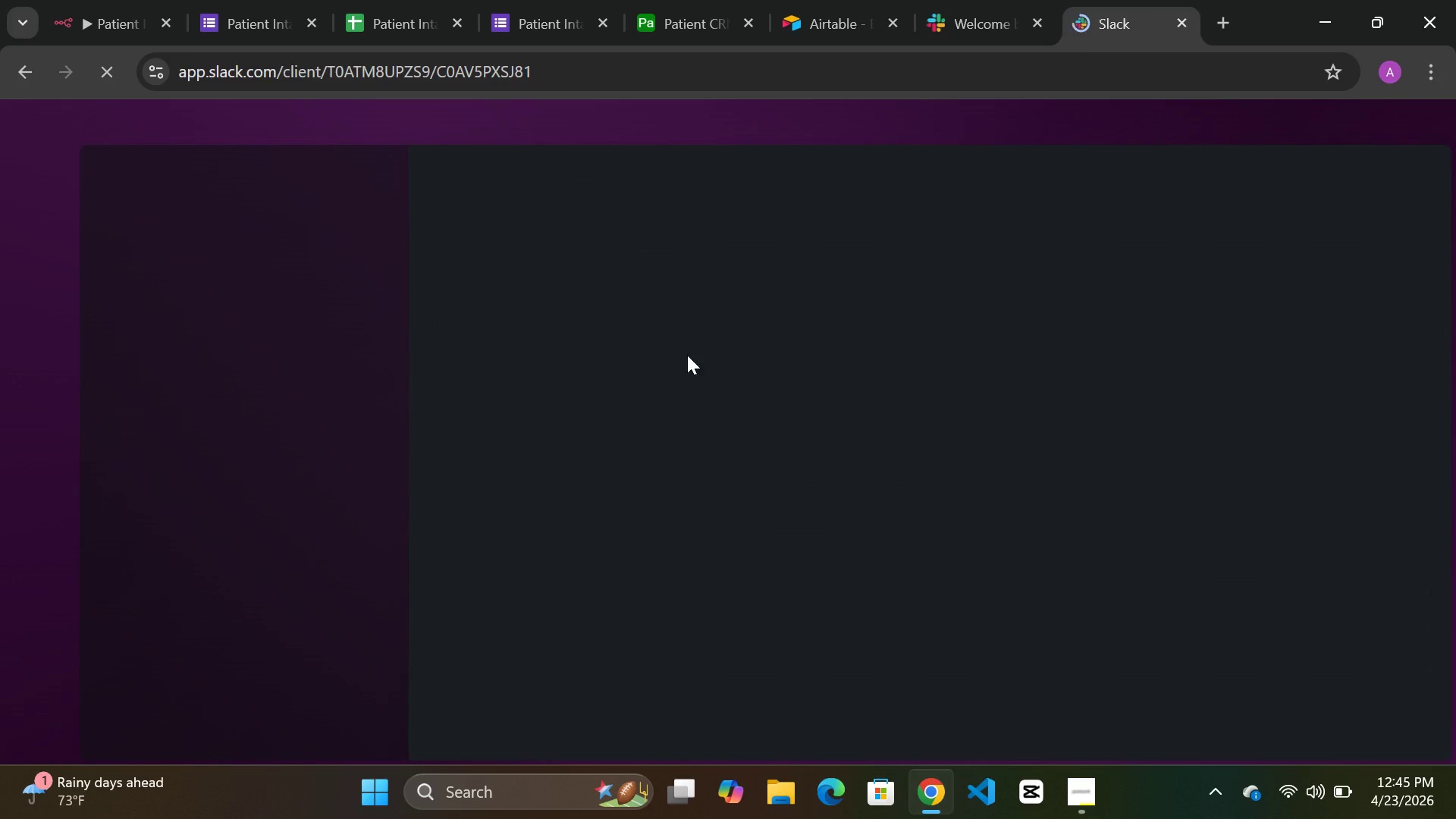 
scroll: coordinate [608, 511], scroll_direction: down, amount: 46.0
 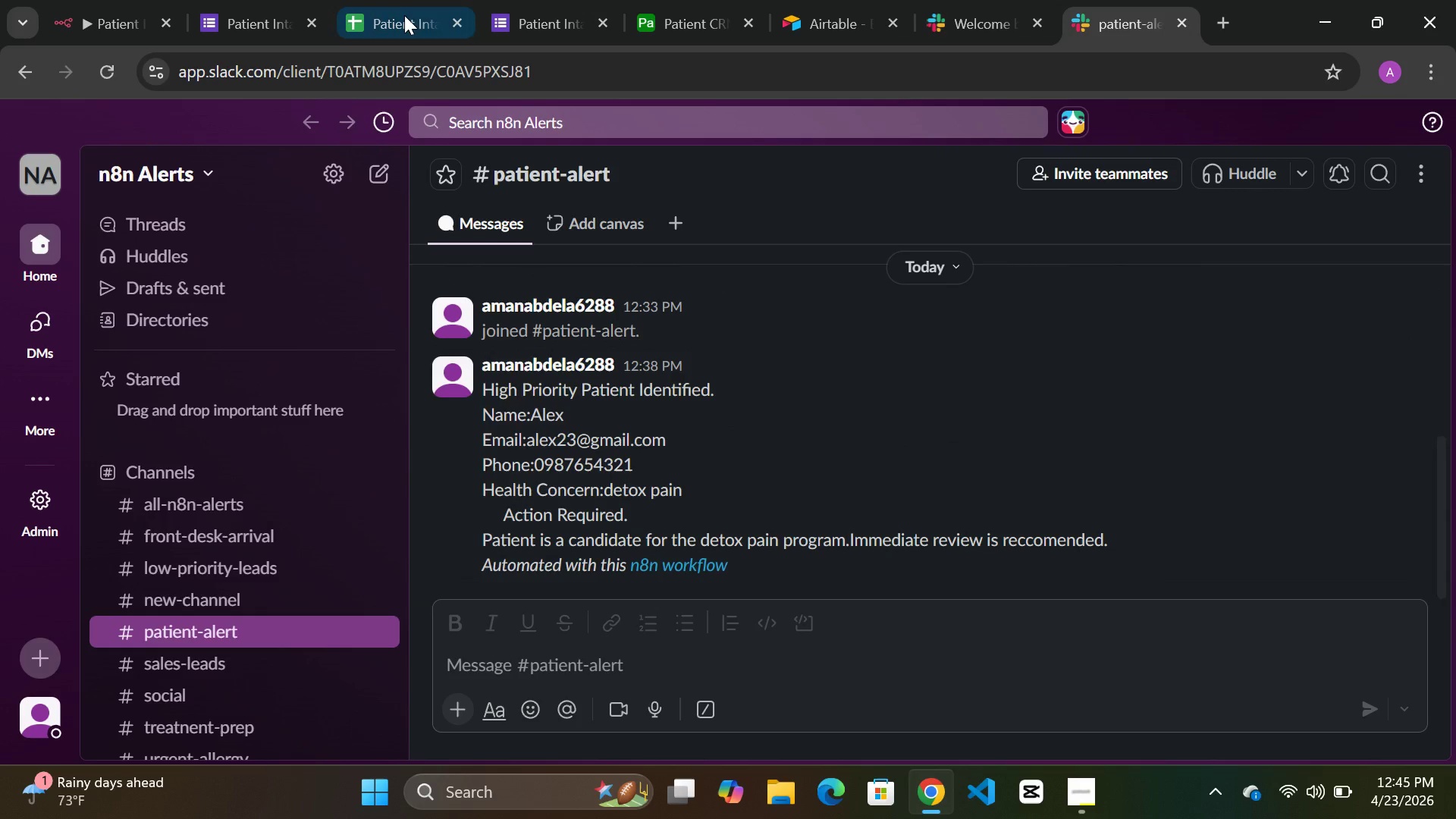 
left_click([404, 15])
 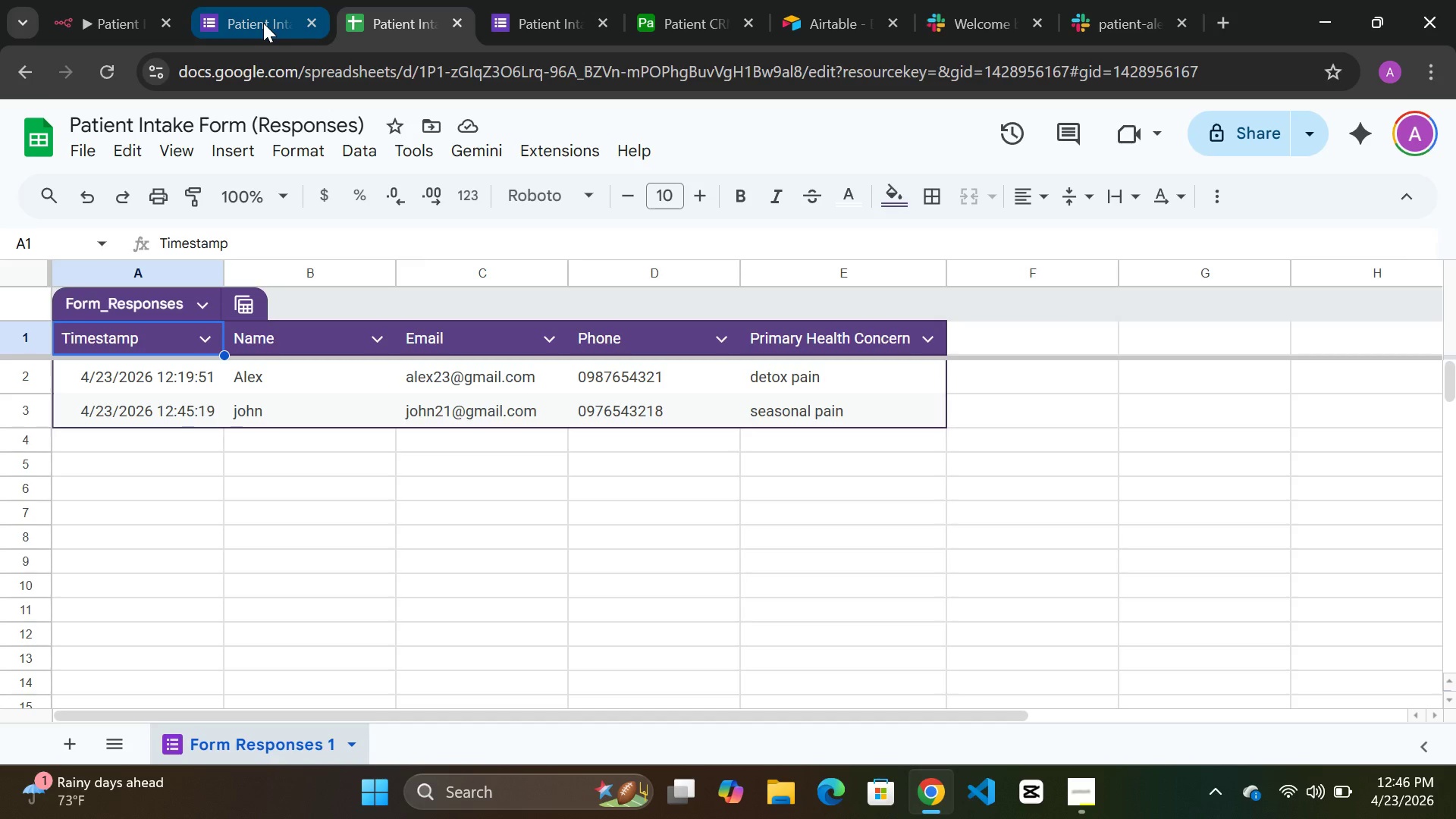 
left_click([84, 25])
 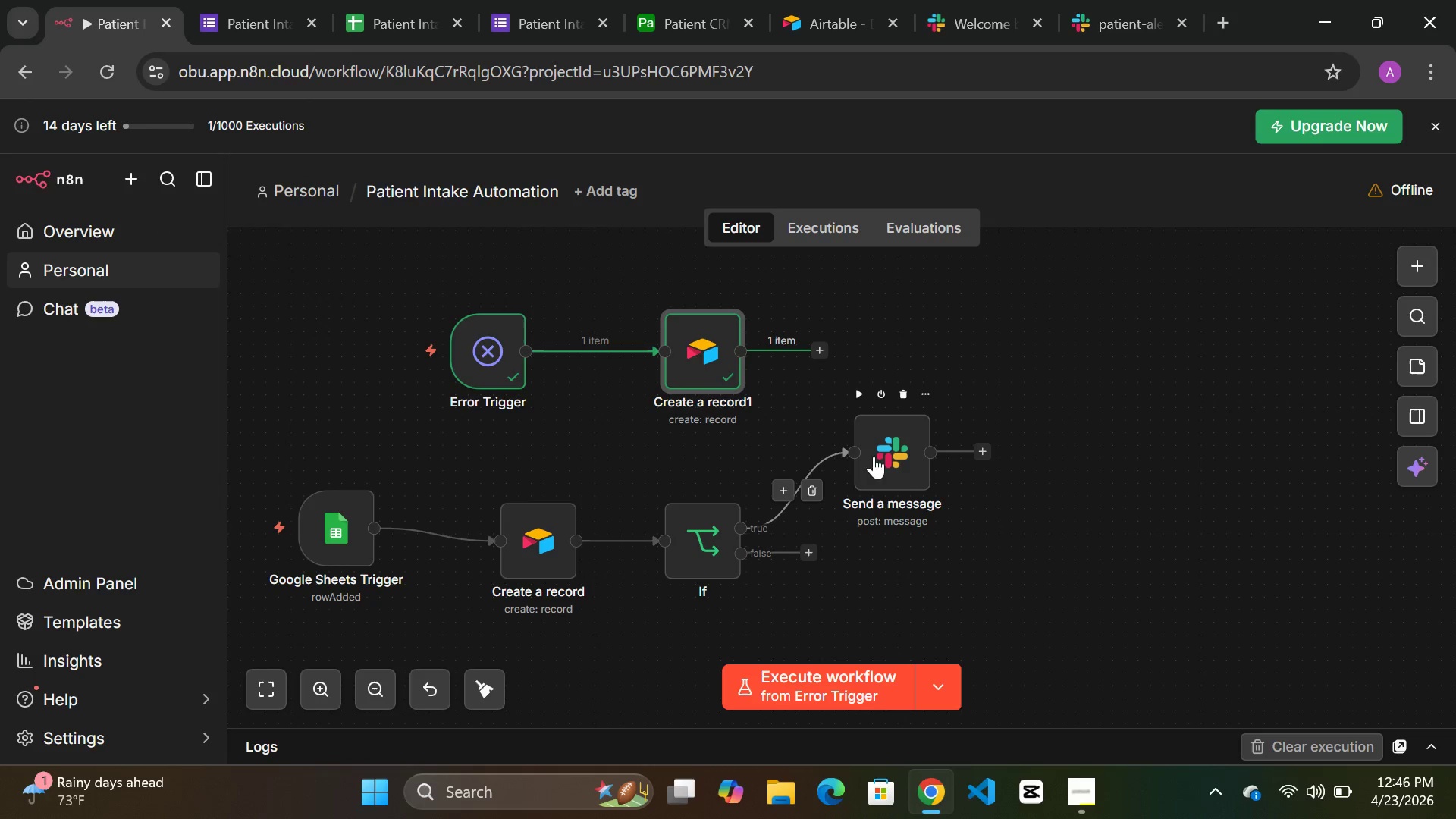 
double_click([902, 456])
 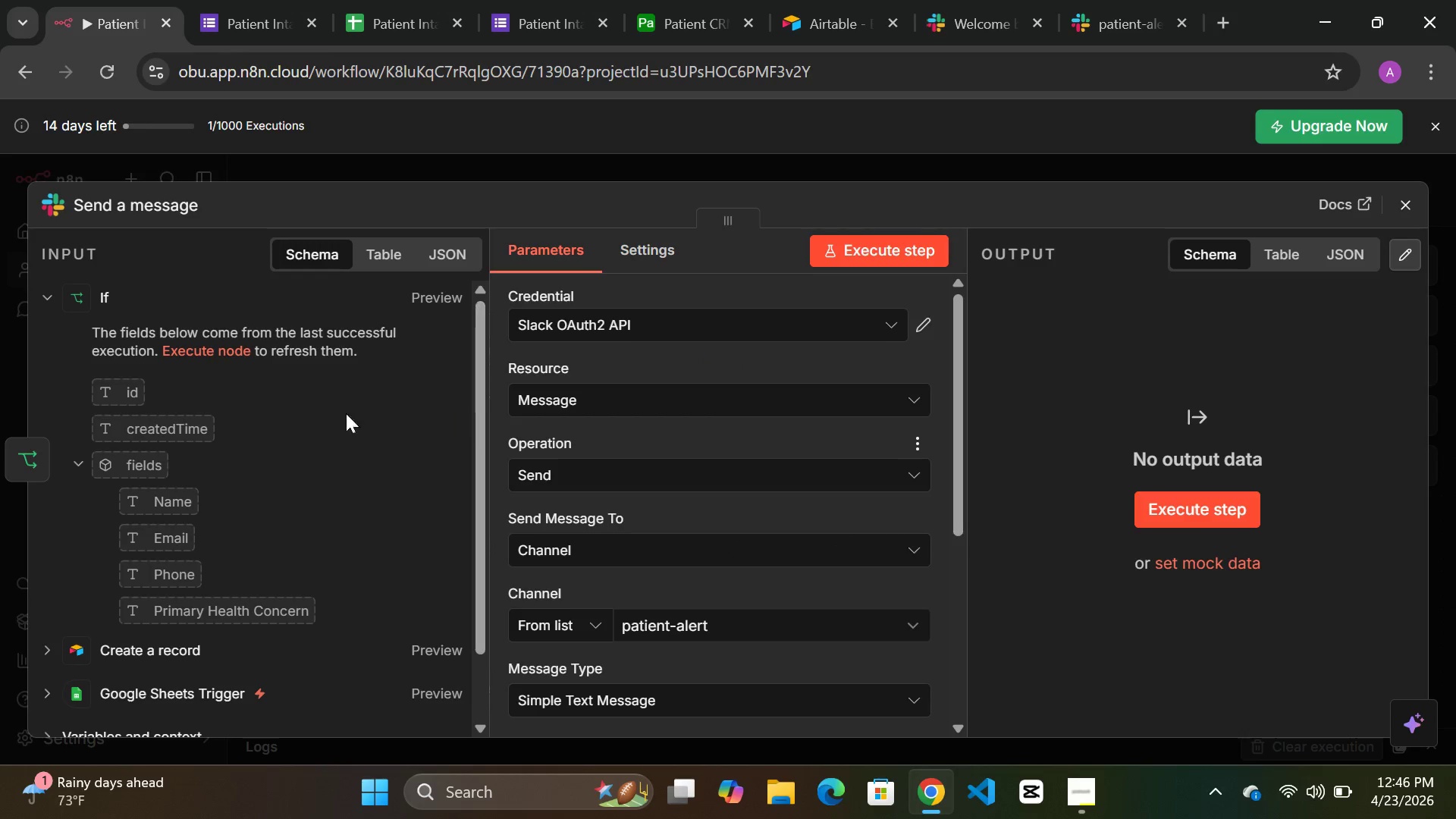 
left_click([871, 250])
 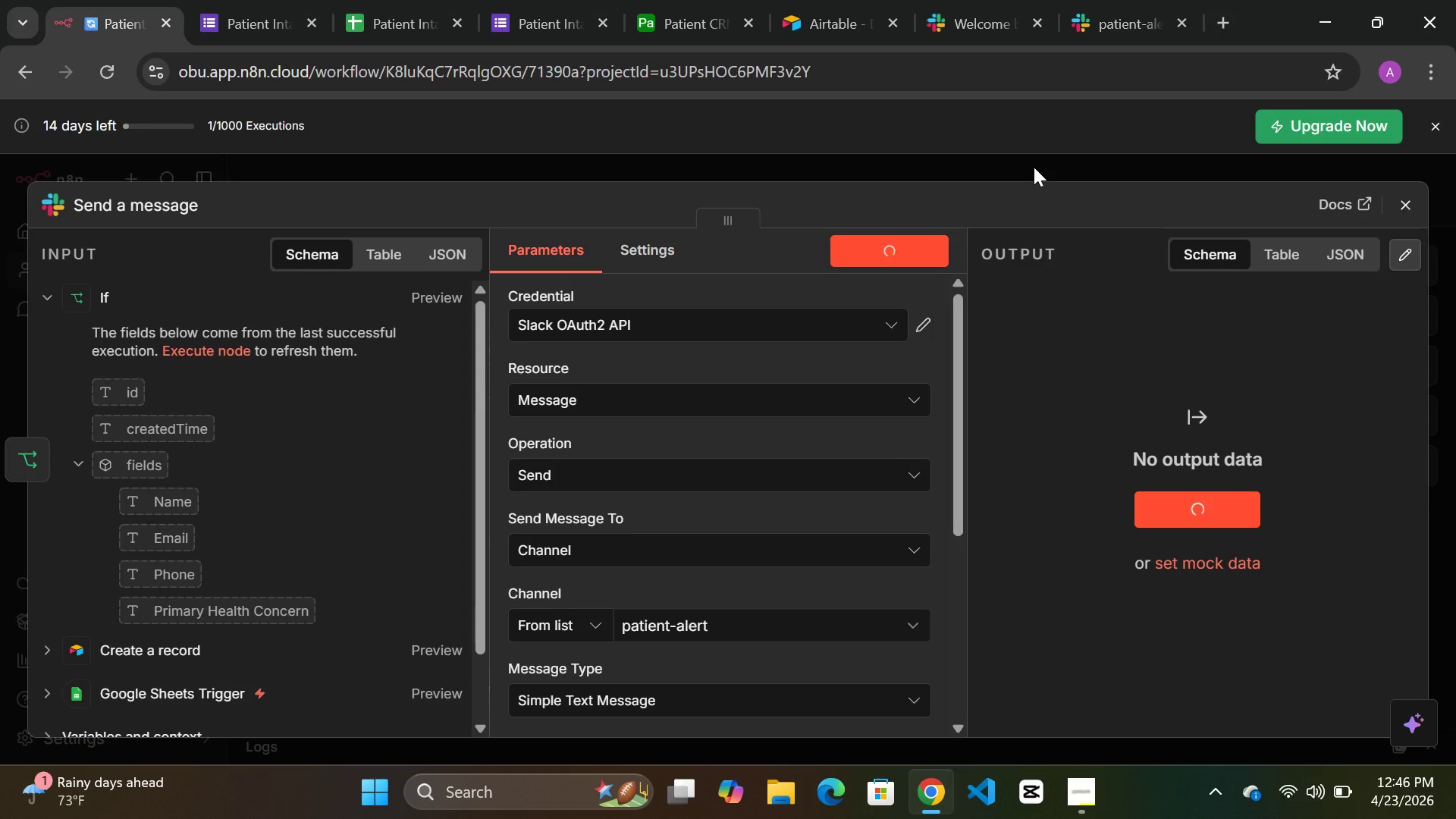 
wait(21.46)
 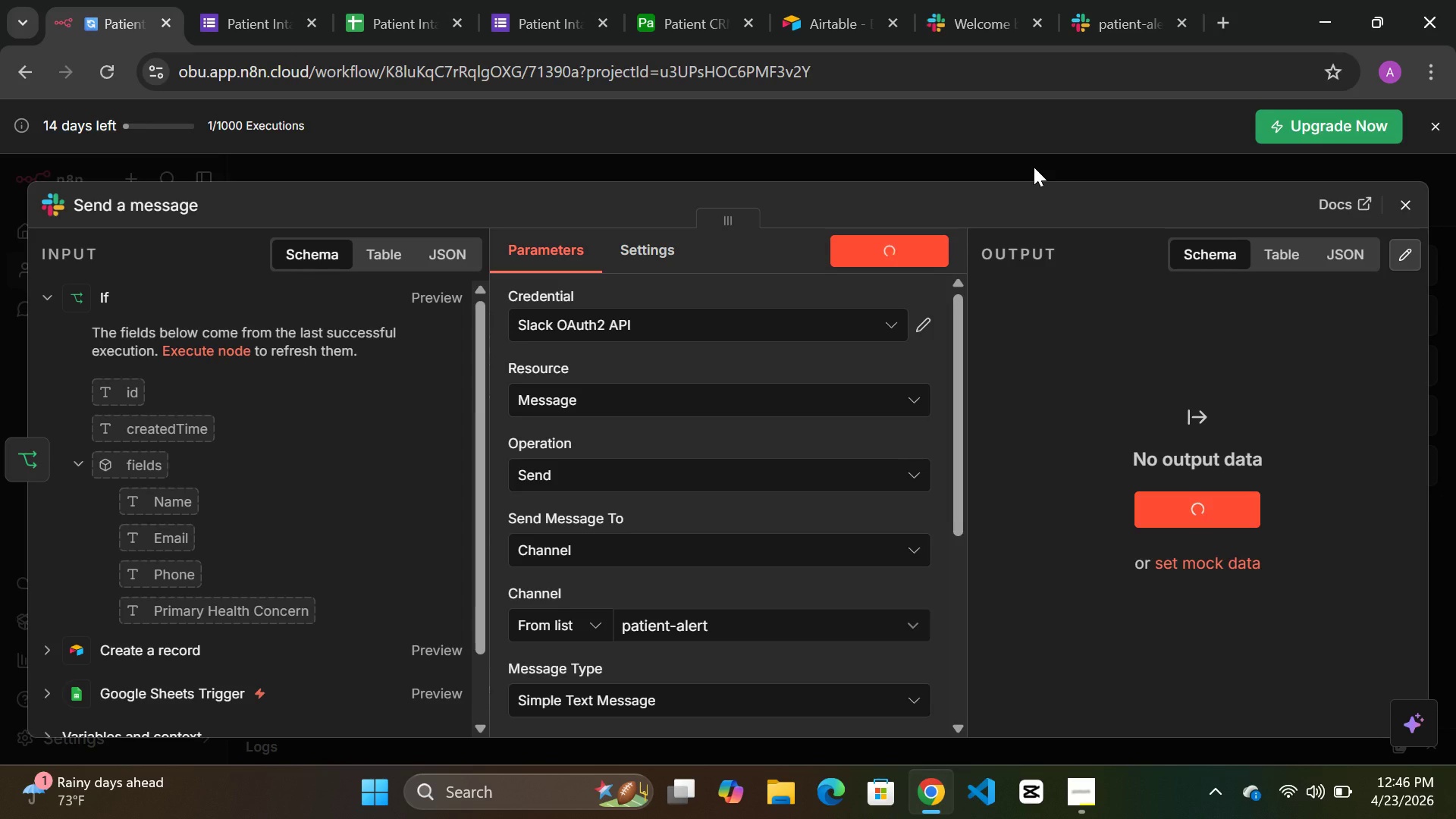 
mouse_move([1329, 784])
 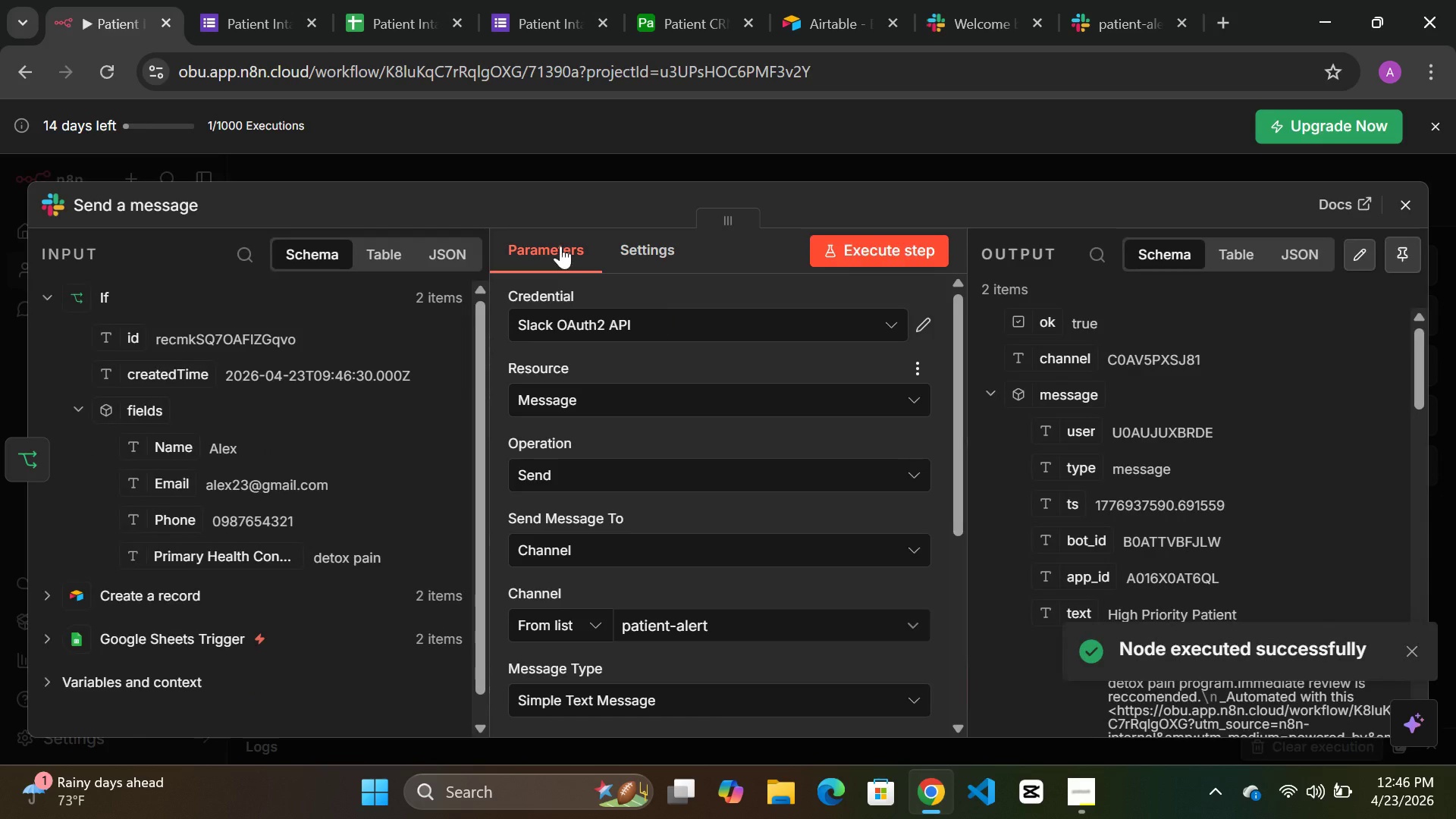 
left_click([637, 157])
 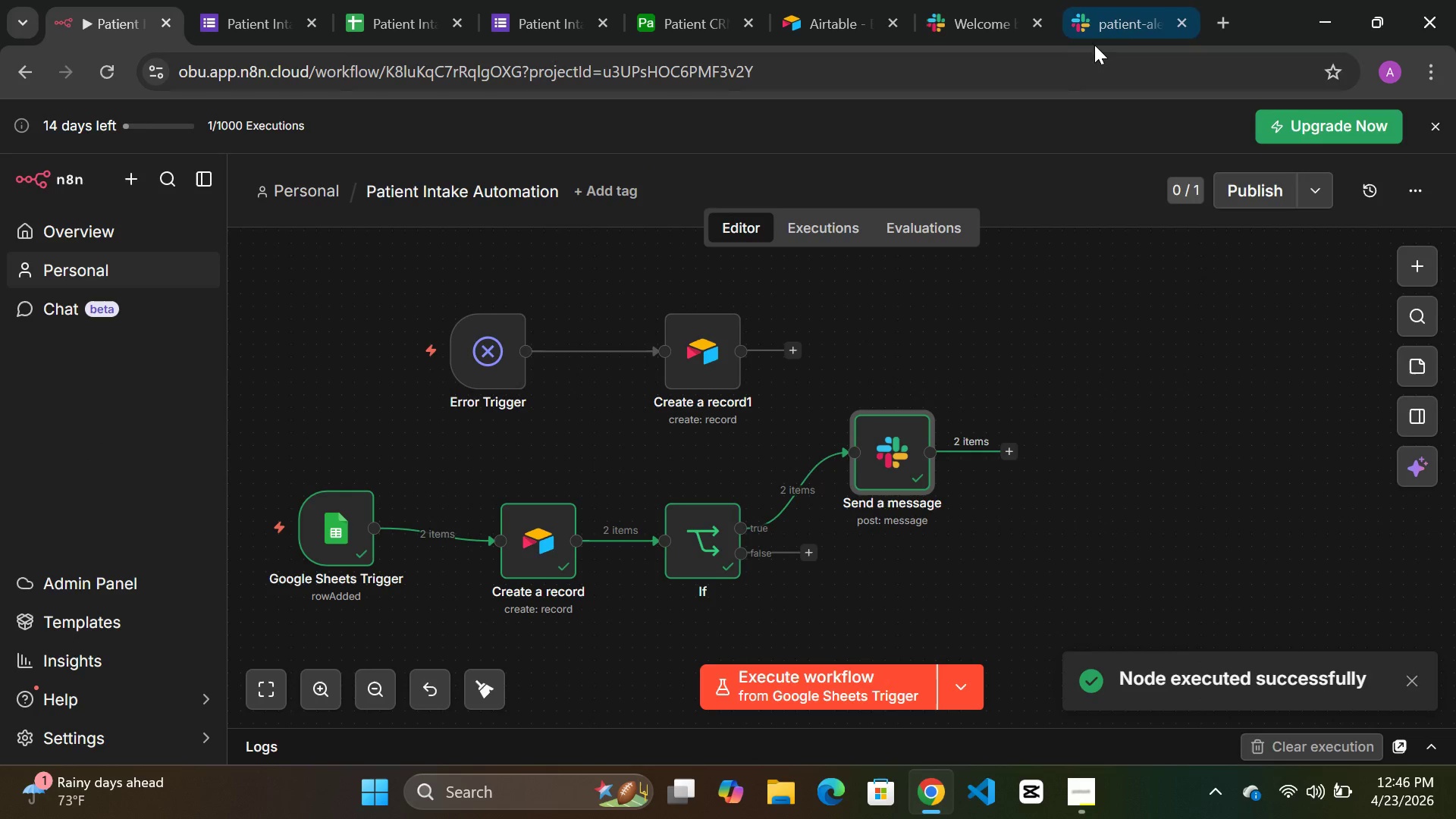 
left_click([1116, 17])
 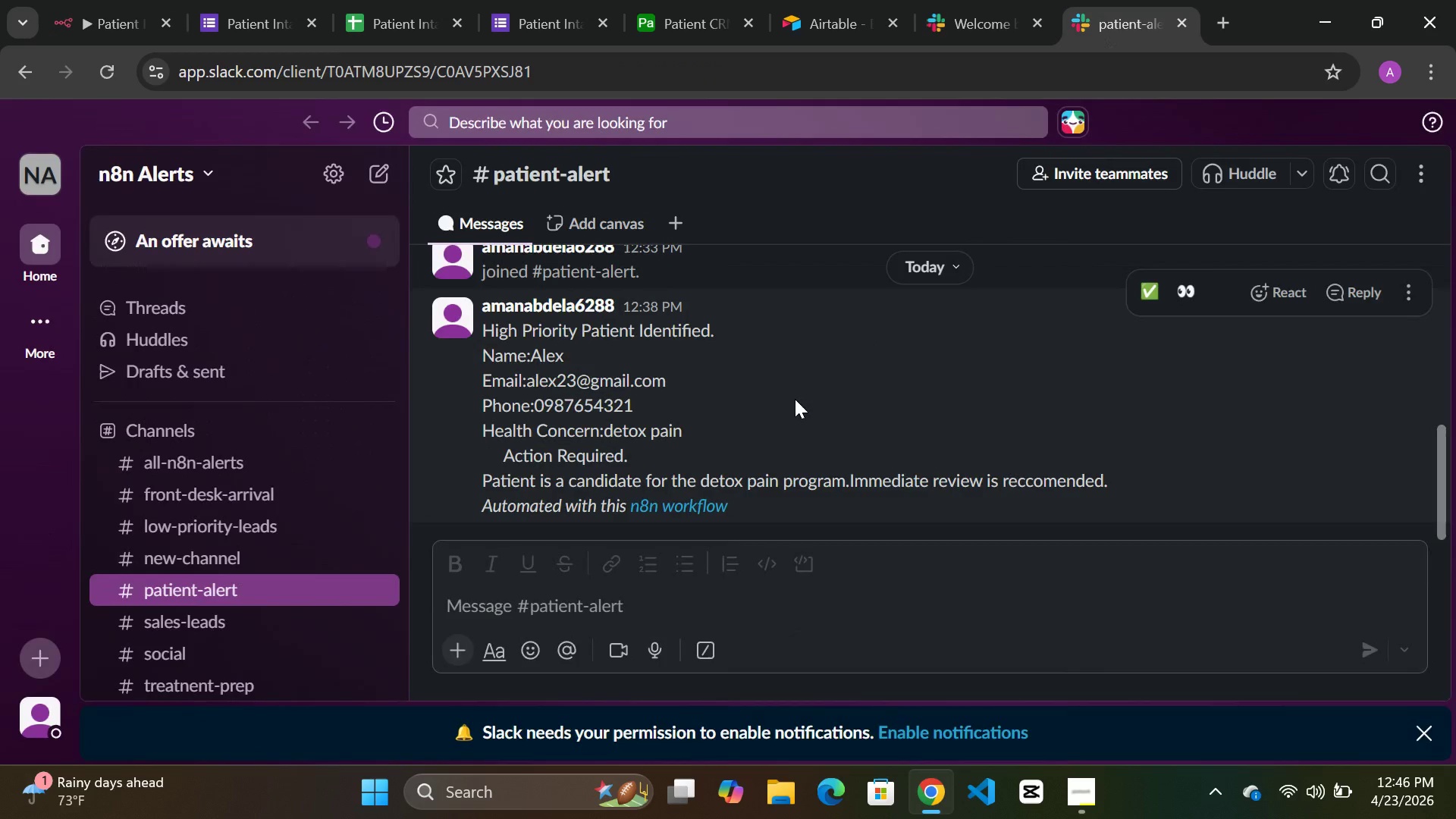 
scroll: coordinate [748, 393], scroll_direction: down, amount: 5.0
 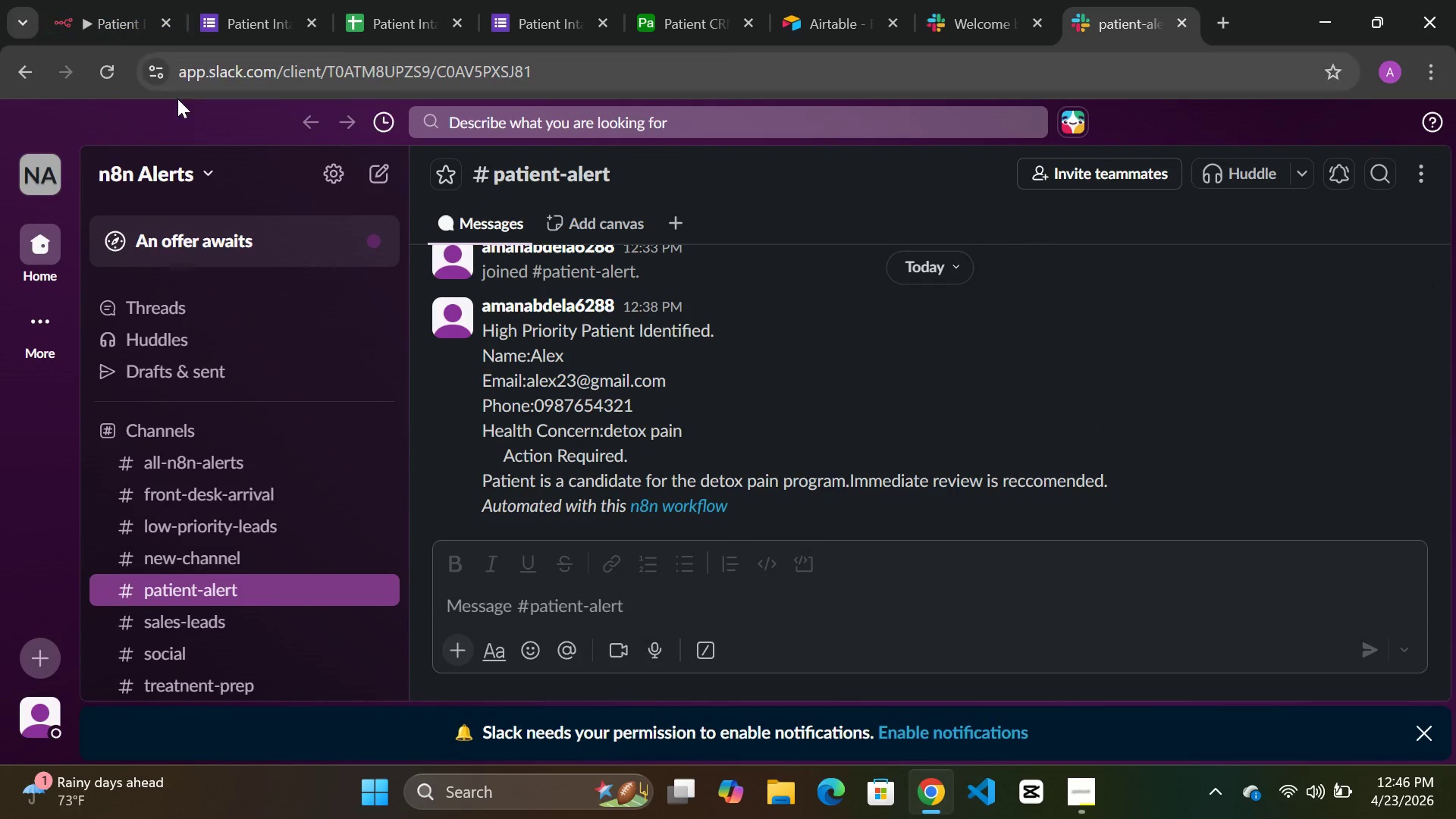 
left_click([115, 72])
 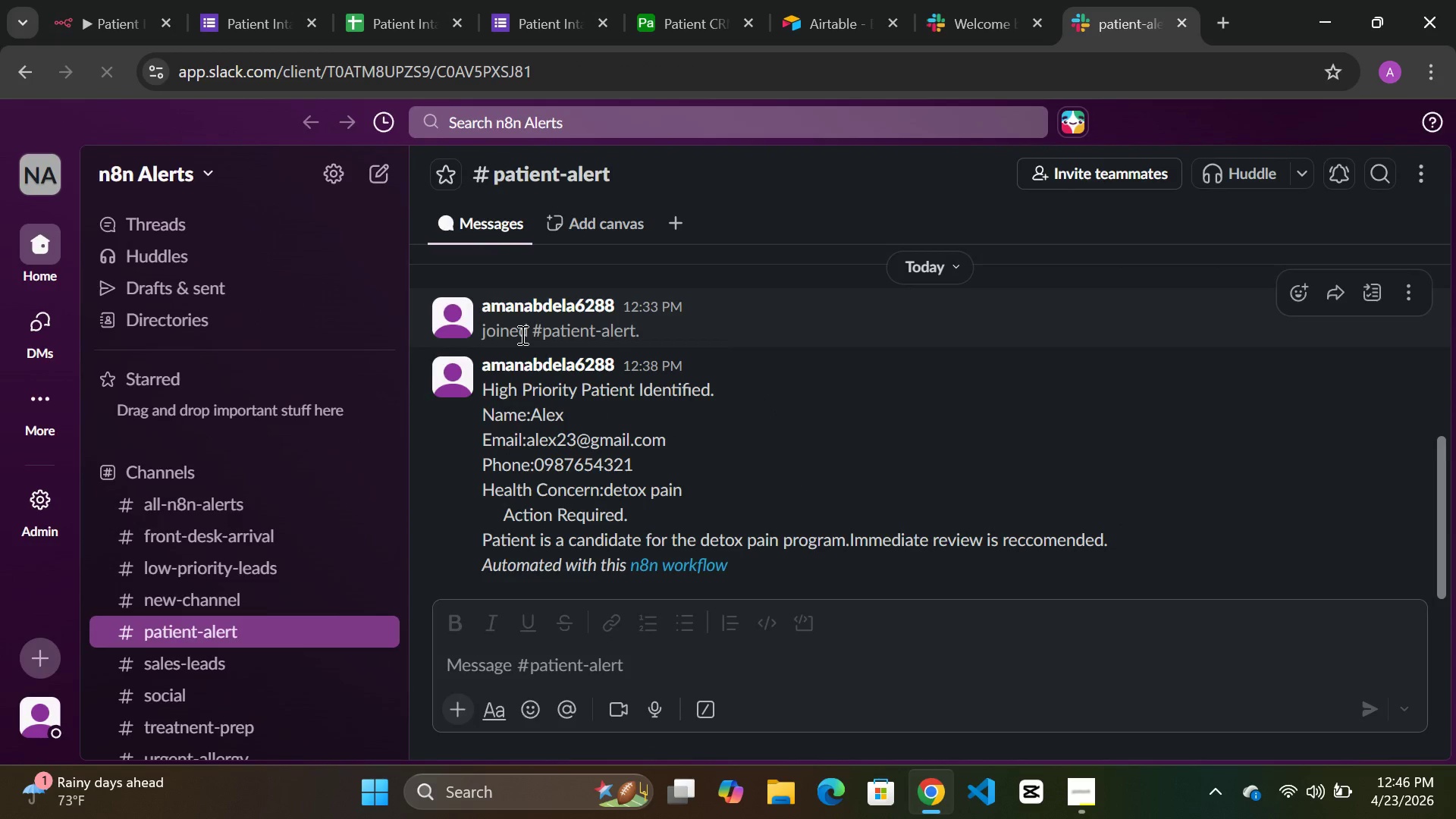 
scroll: coordinate [855, 545], scroll_direction: down, amount: 12.0
 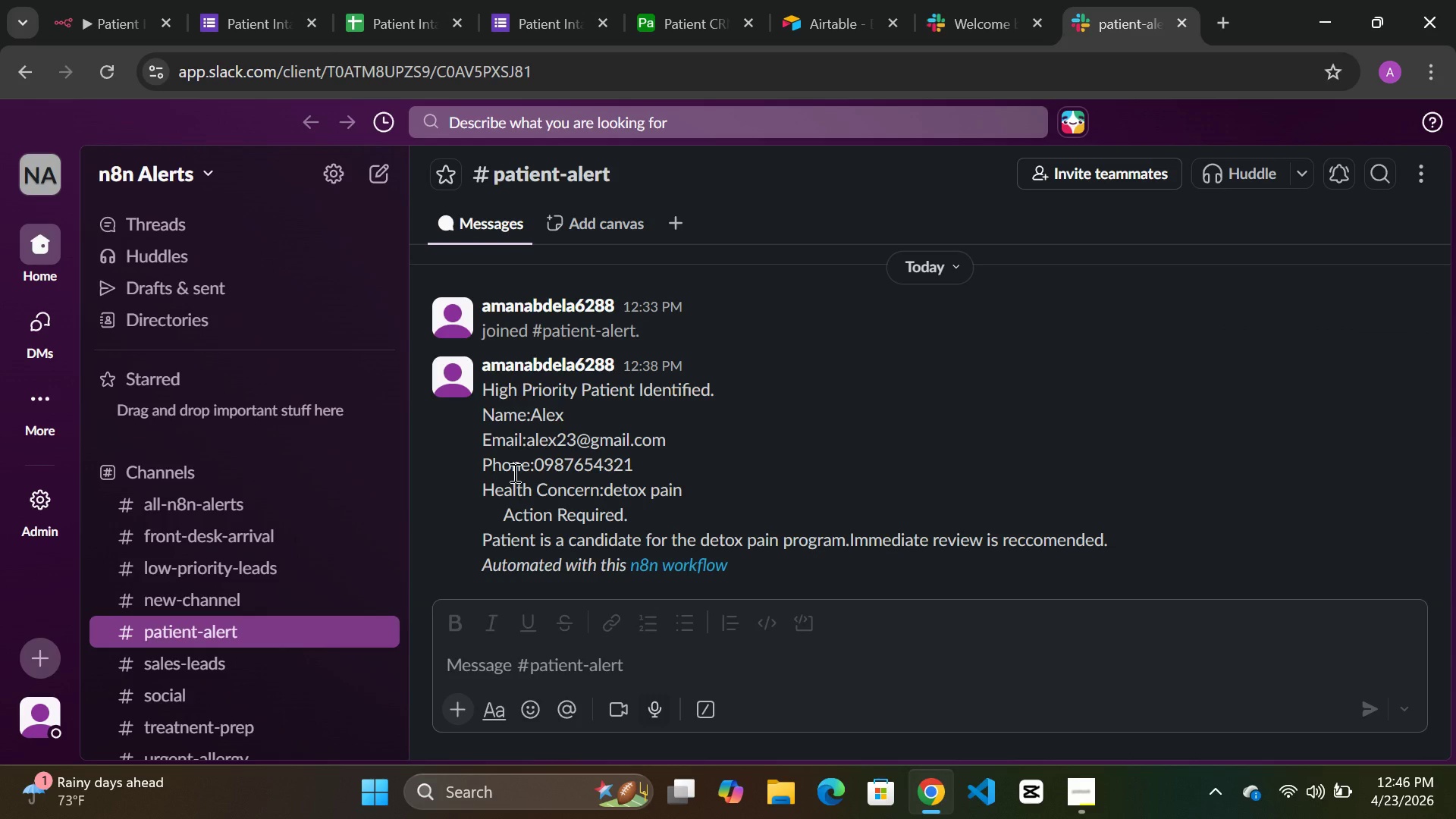 
left_click([119, 25])
 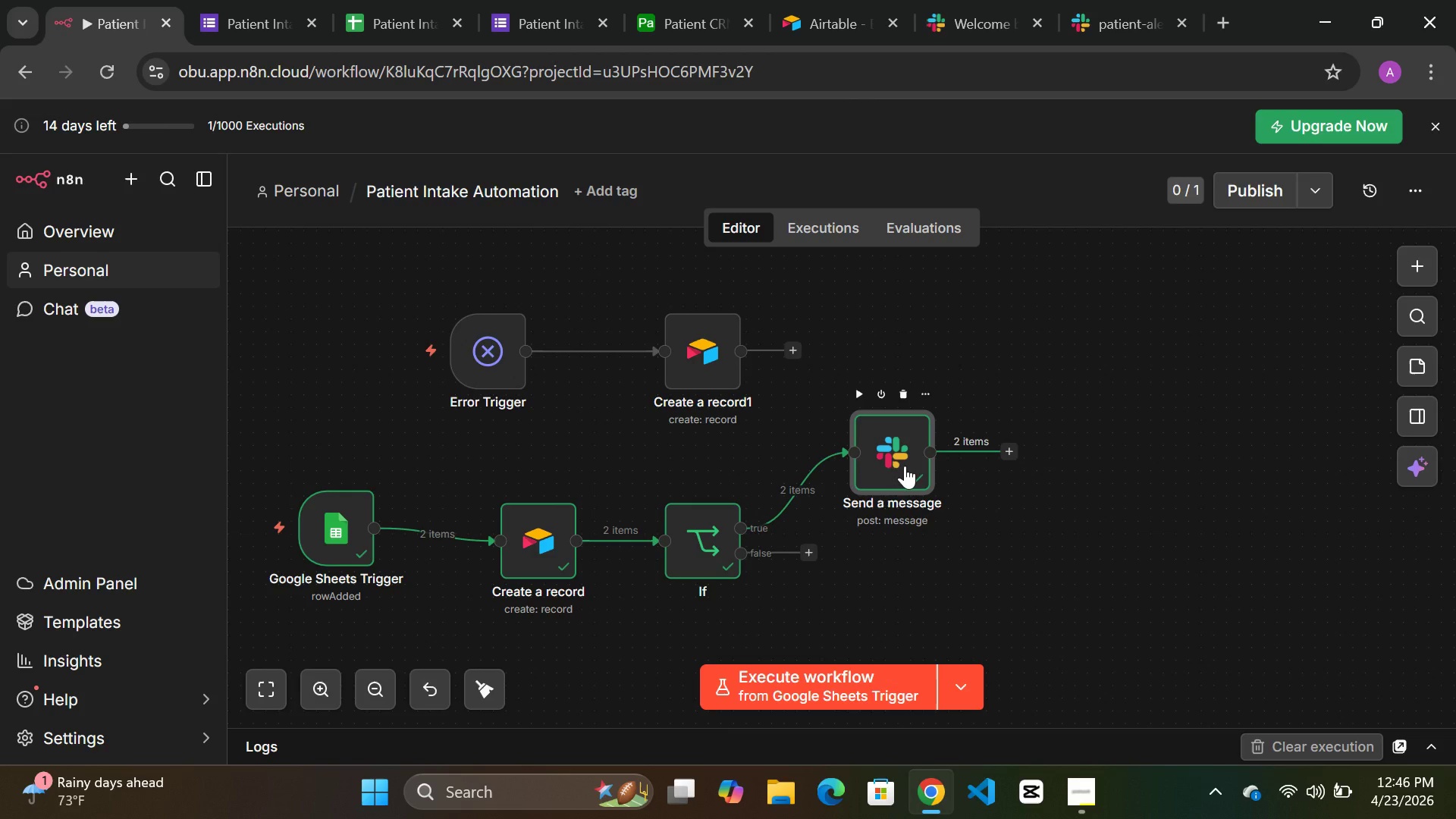 
double_click([891, 458])
 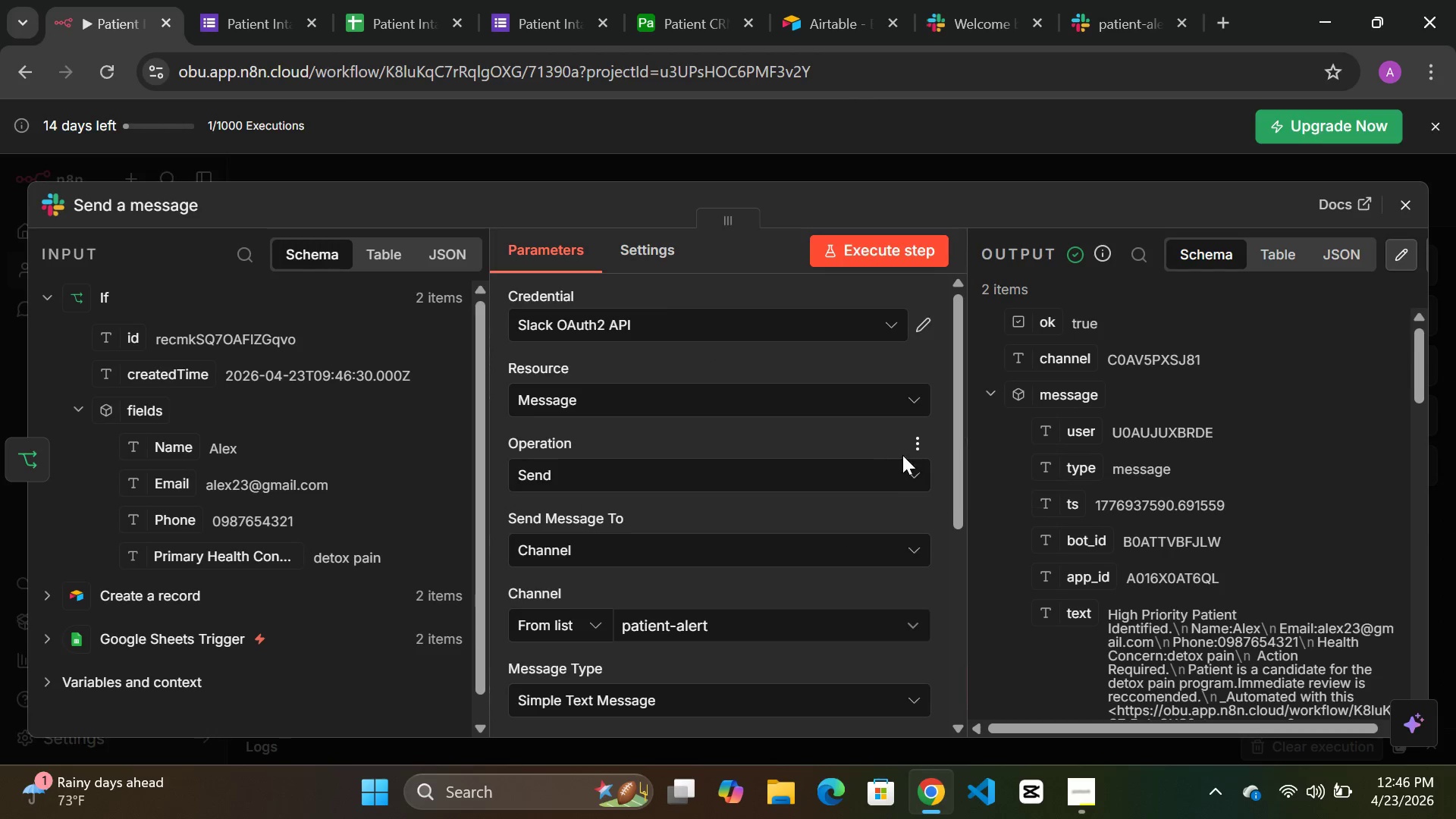 
scroll: coordinate [1101, 460], scroll_direction: down, amount: 5.0
 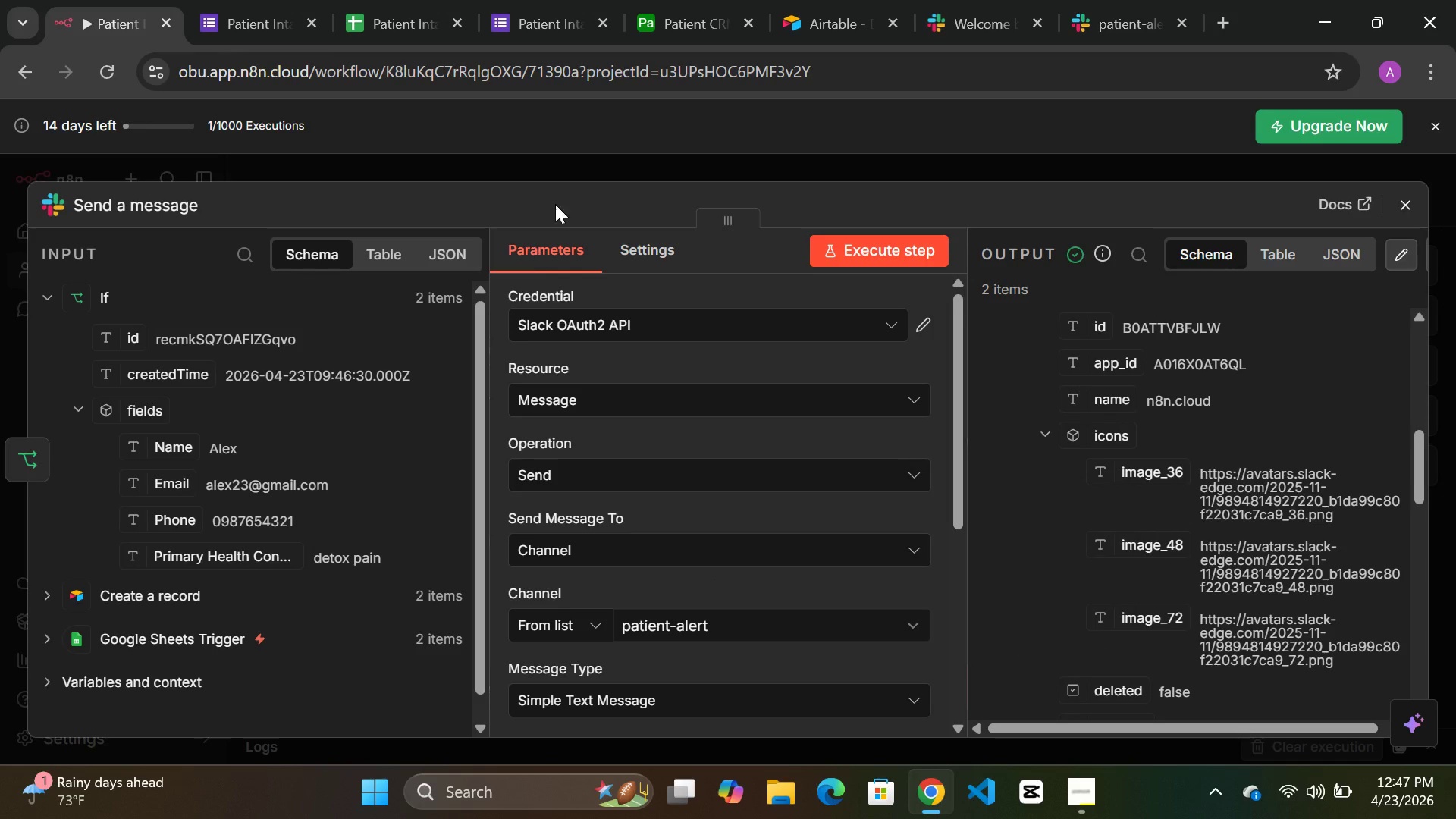 
left_click([566, 160])
 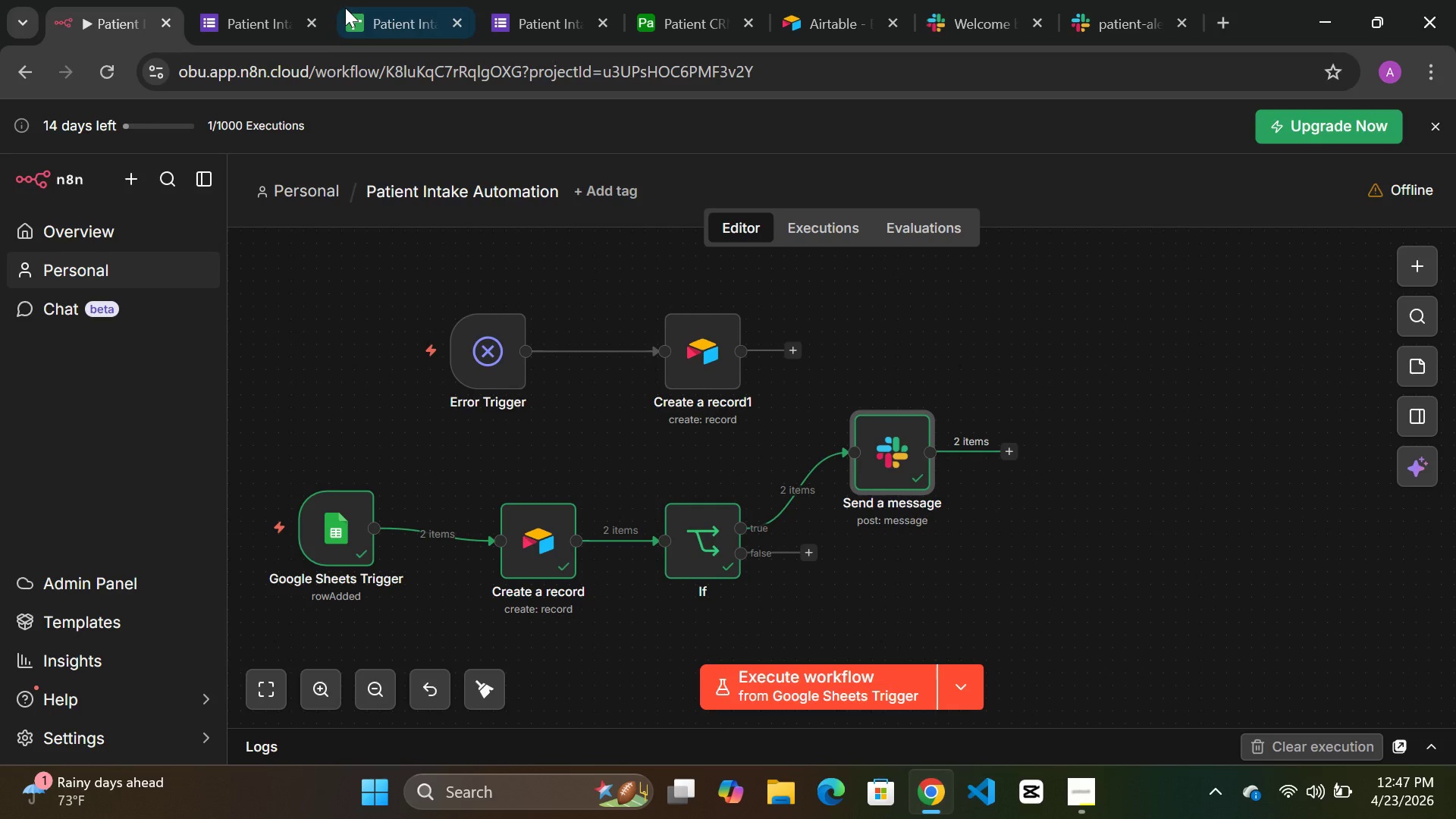 
left_click([566, 24])
 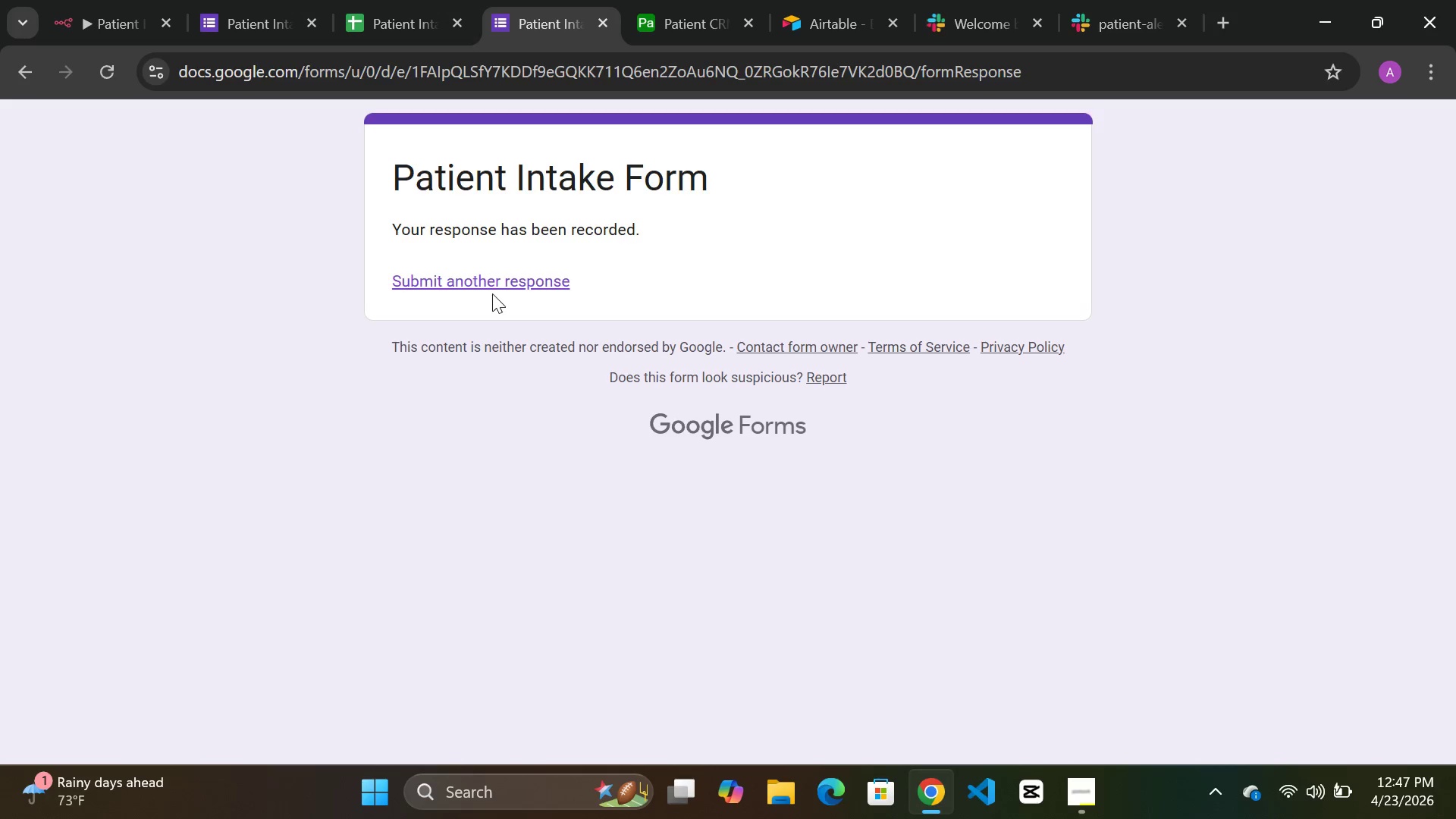 
left_click([485, 285])